 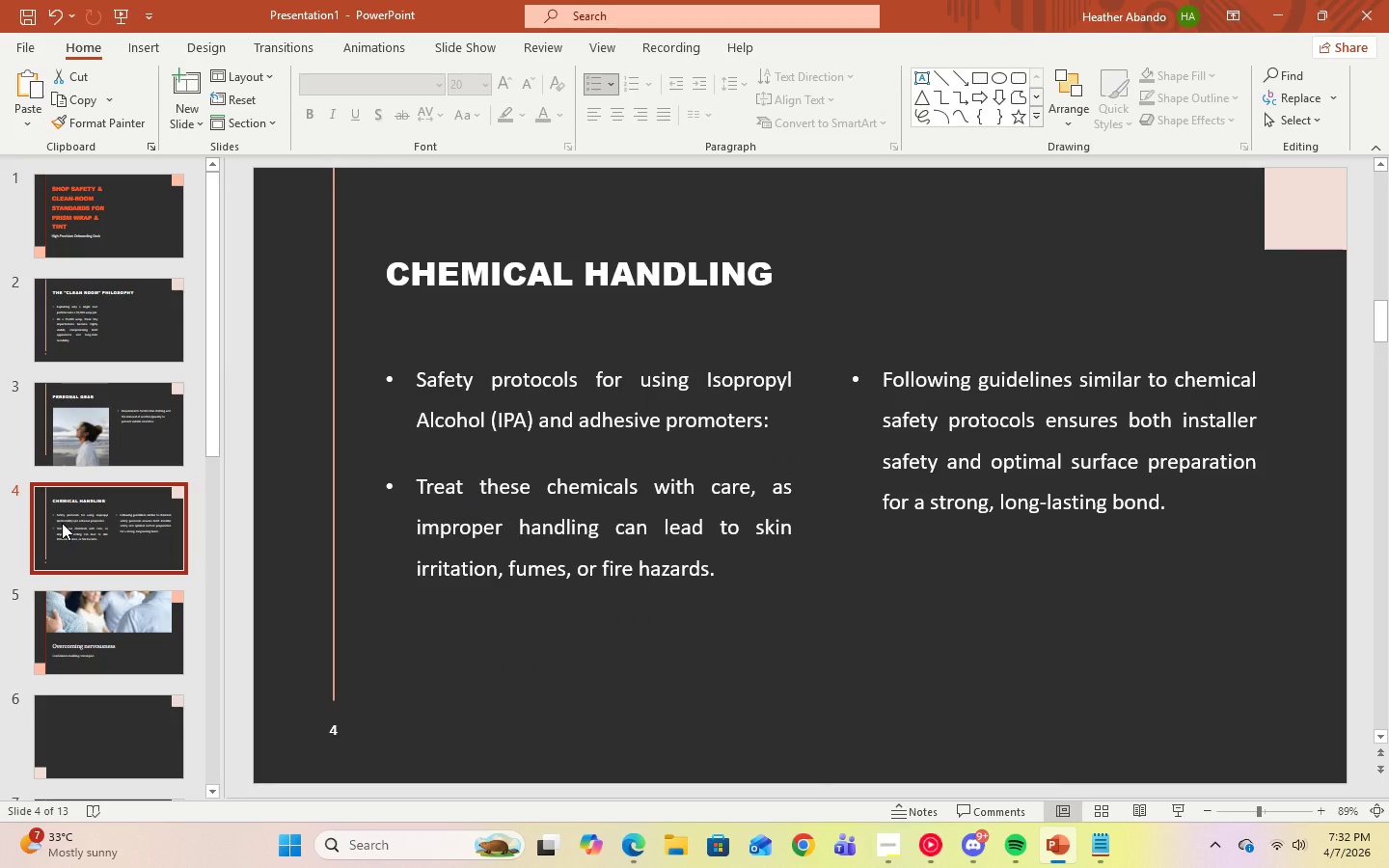 
left_click([1068, 494])
 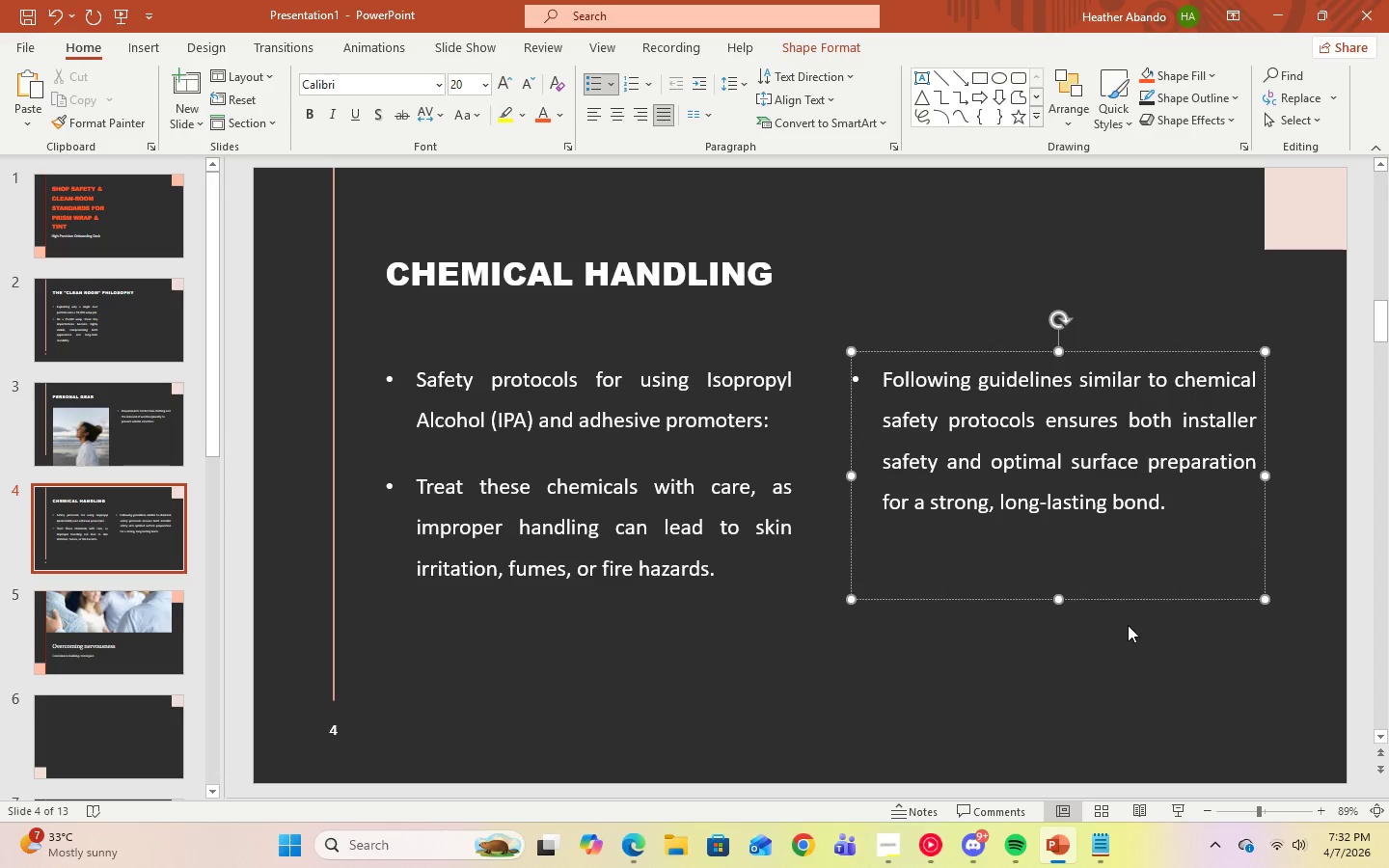 
left_click([1128, 625])
 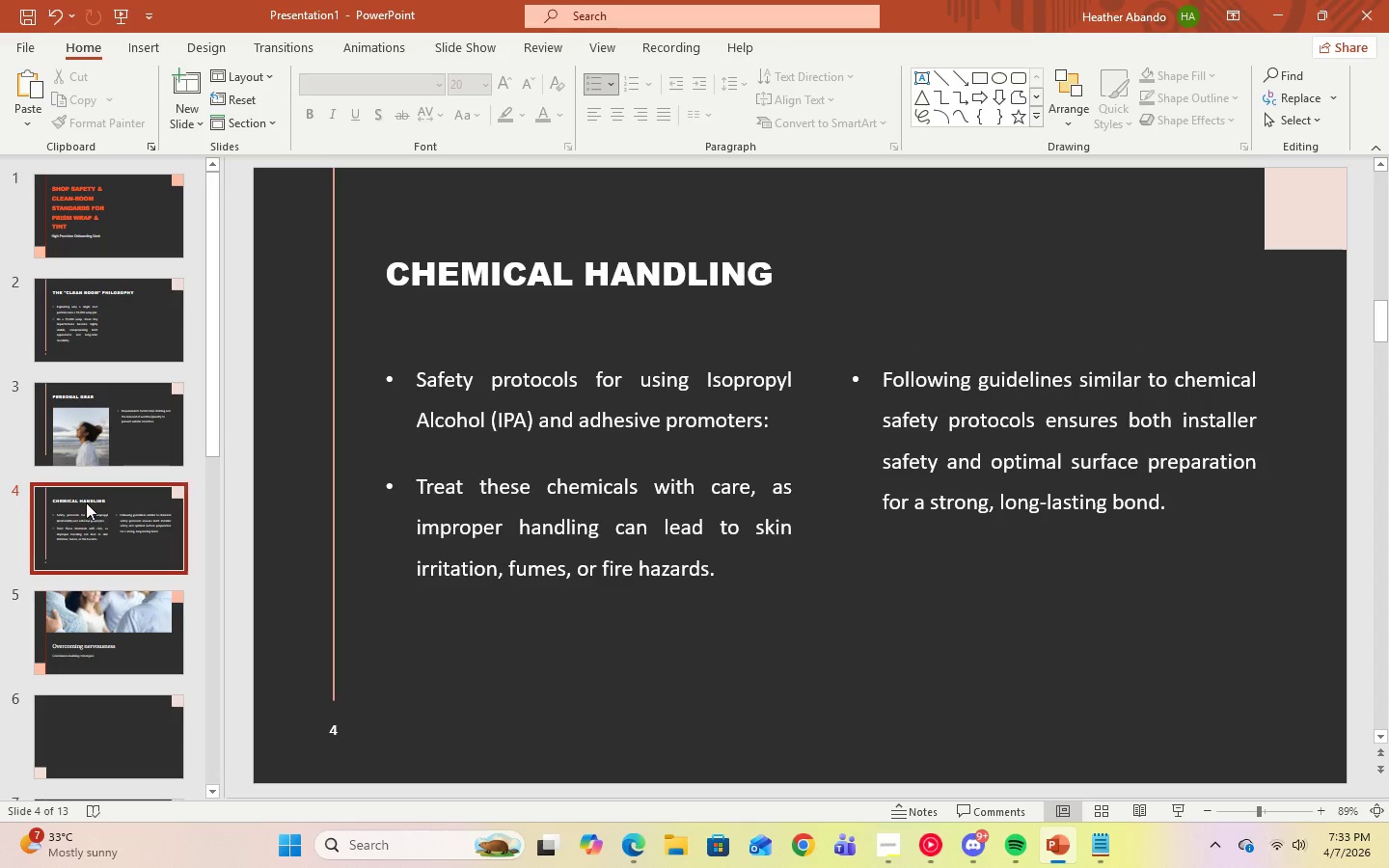 
left_click([79, 301])
 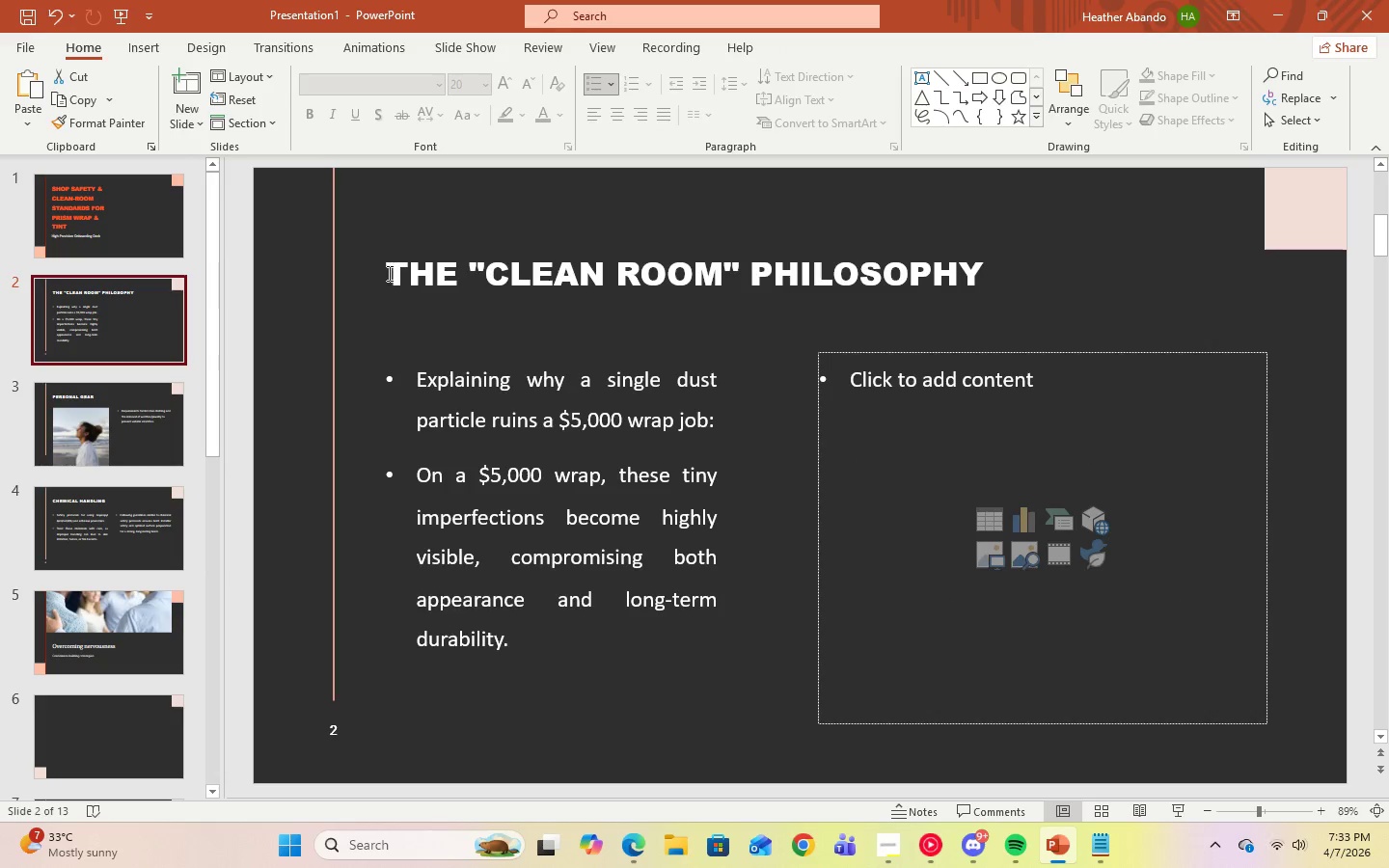 
left_click_drag(start_coordinate=[390, 273], to_coordinate=[959, 268])
 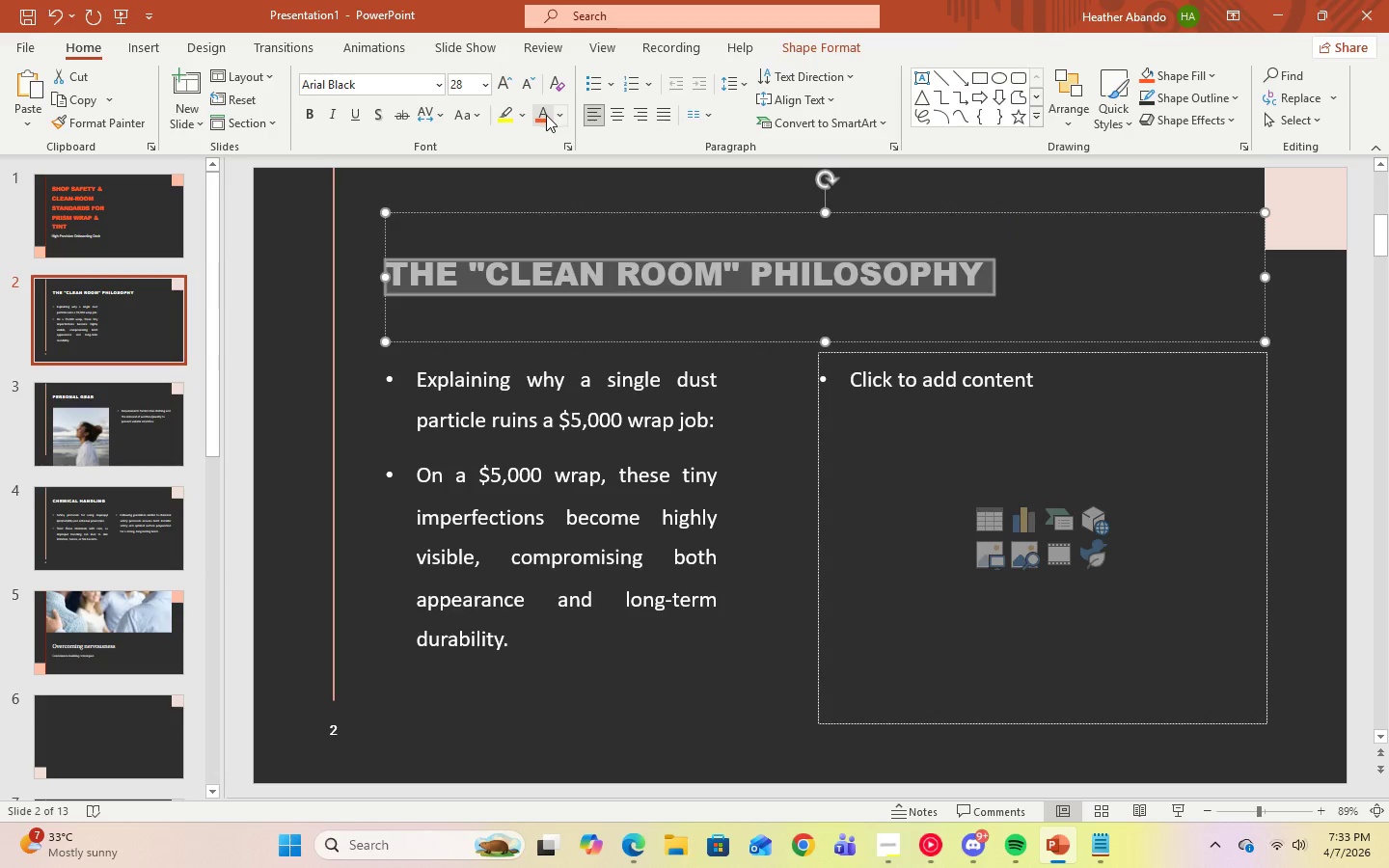 
left_click([560, 117])
 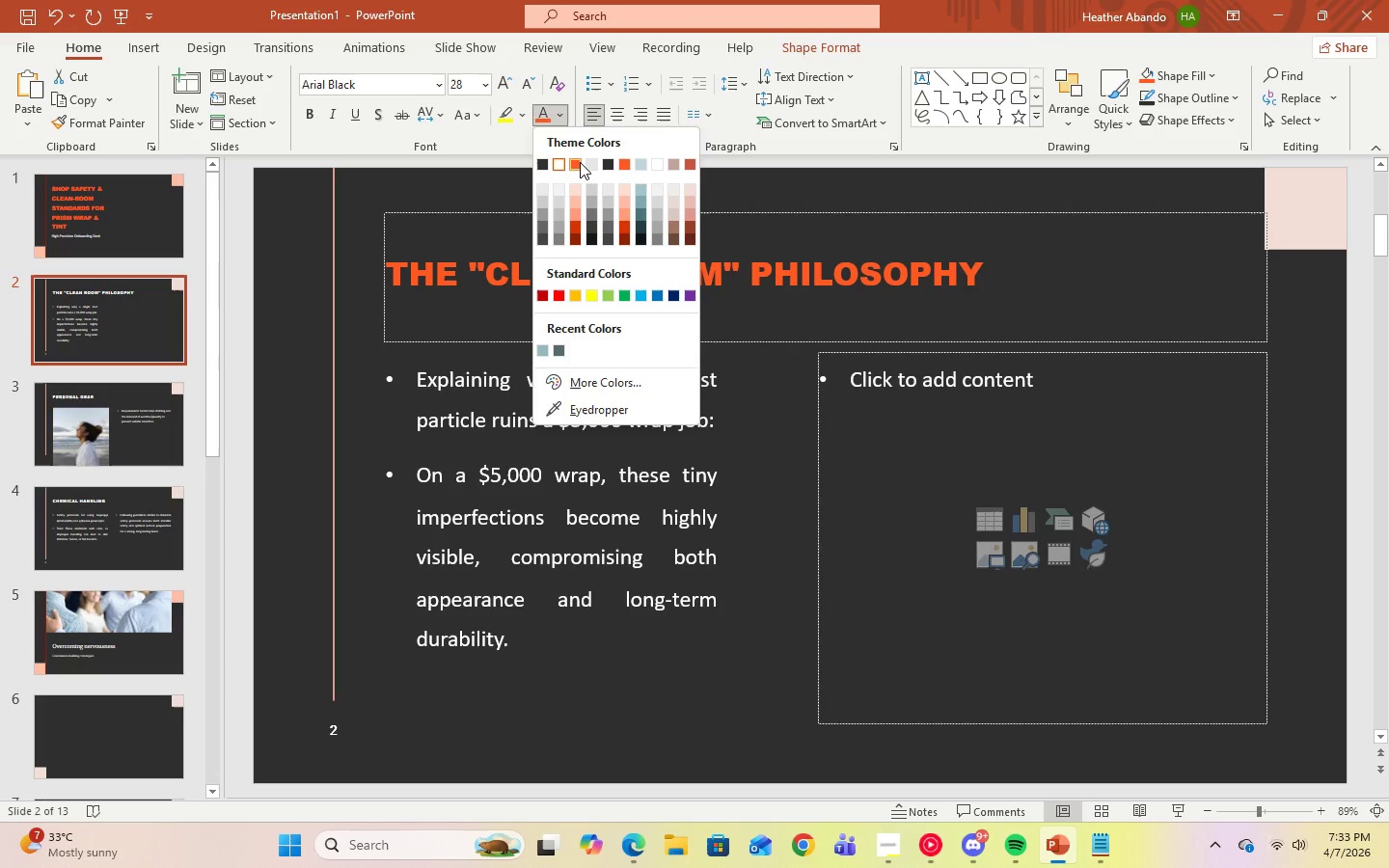 
left_click([580, 162])
 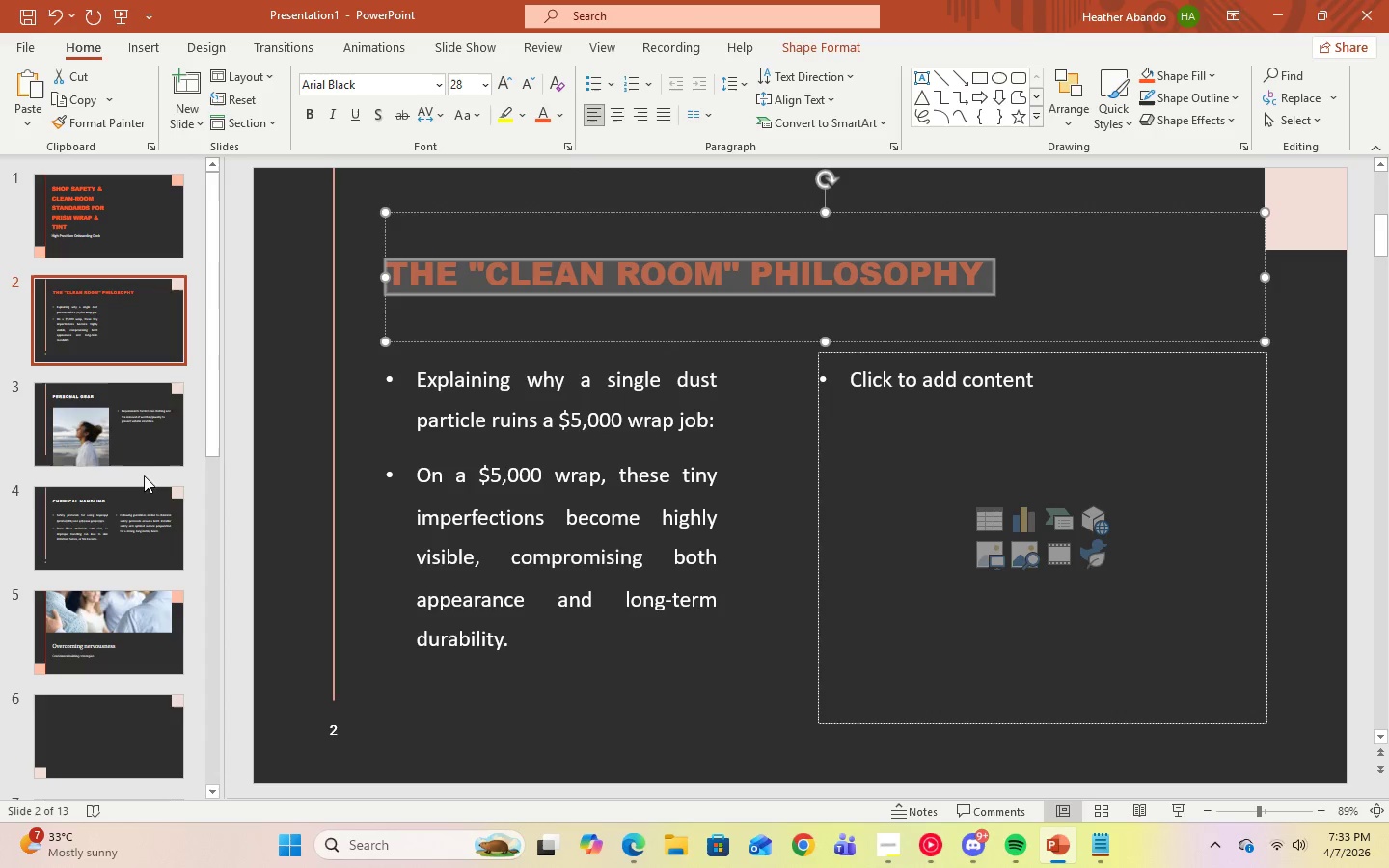 
left_click([127, 442])
 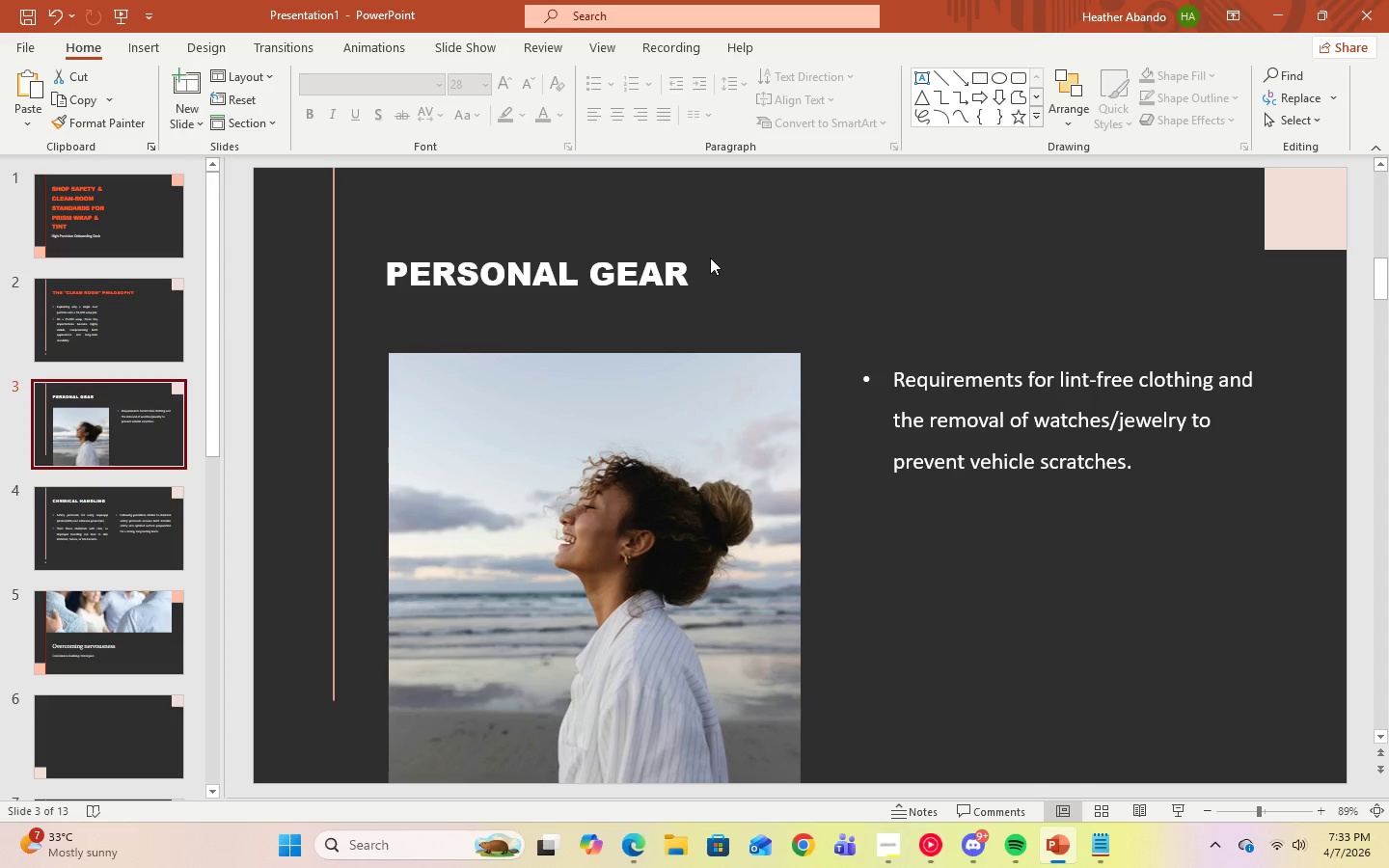 
left_click([686, 276])
 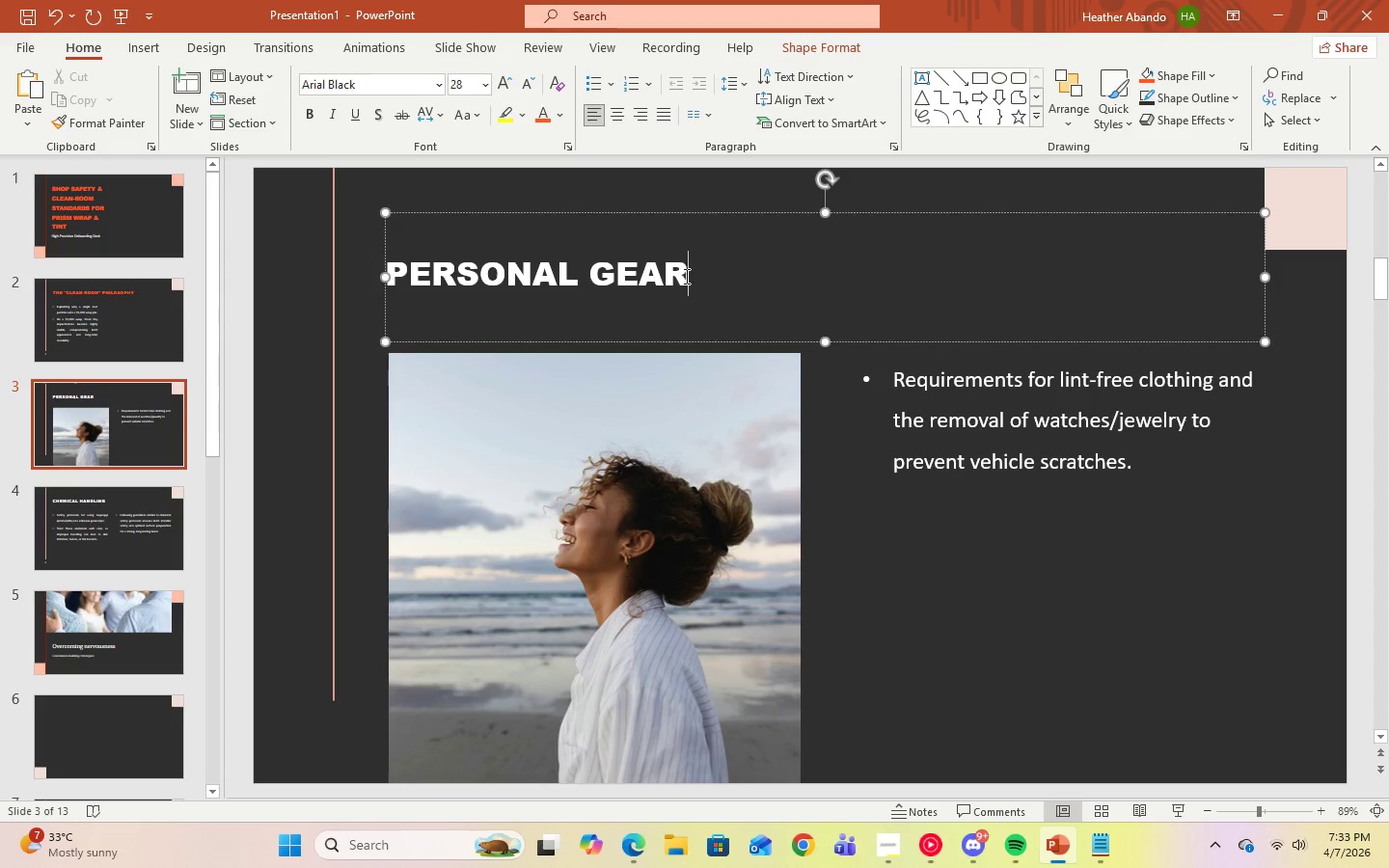 
left_click_drag(start_coordinate=[686, 276], to_coordinate=[414, 272])
 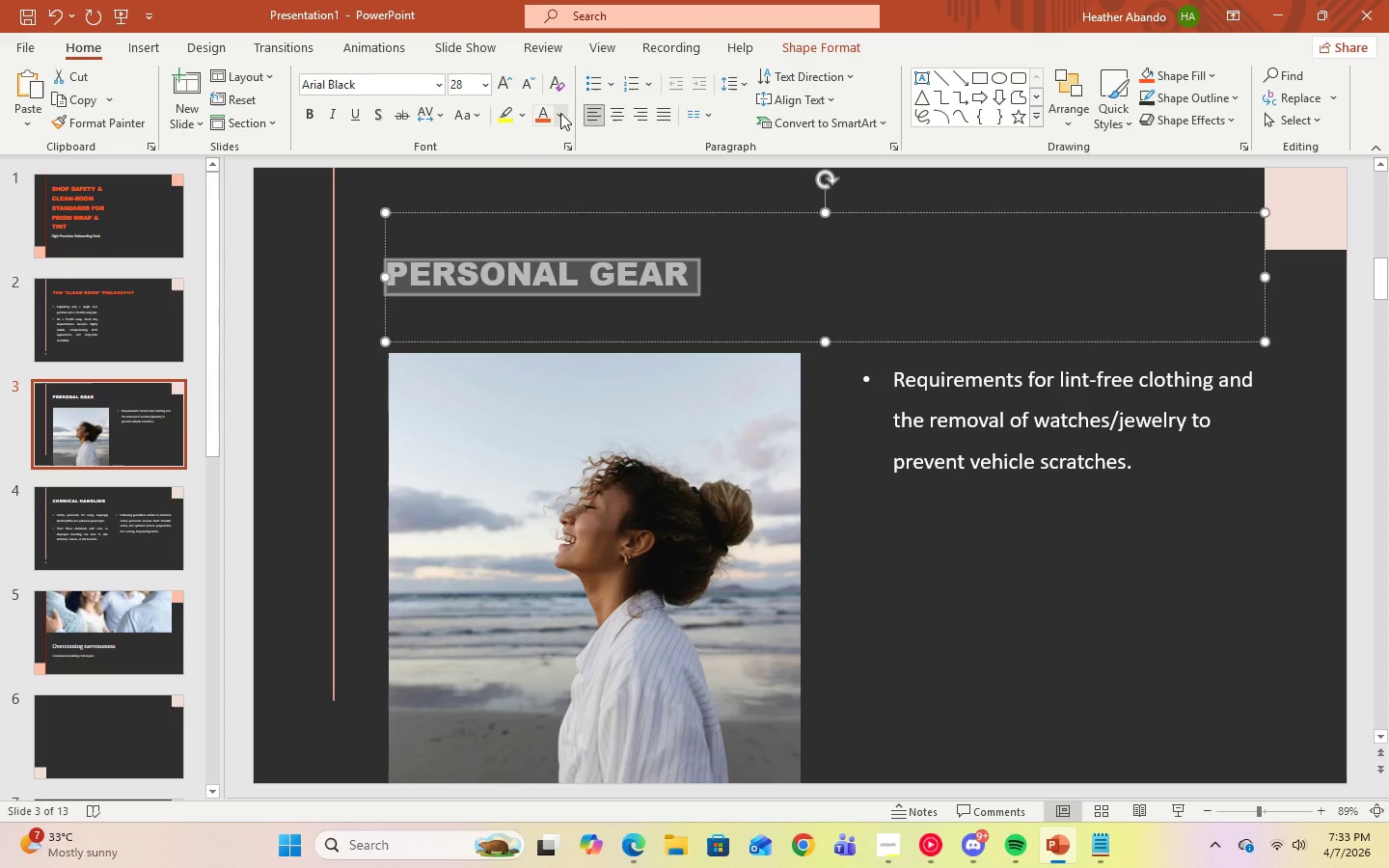 
left_click([560, 112])
 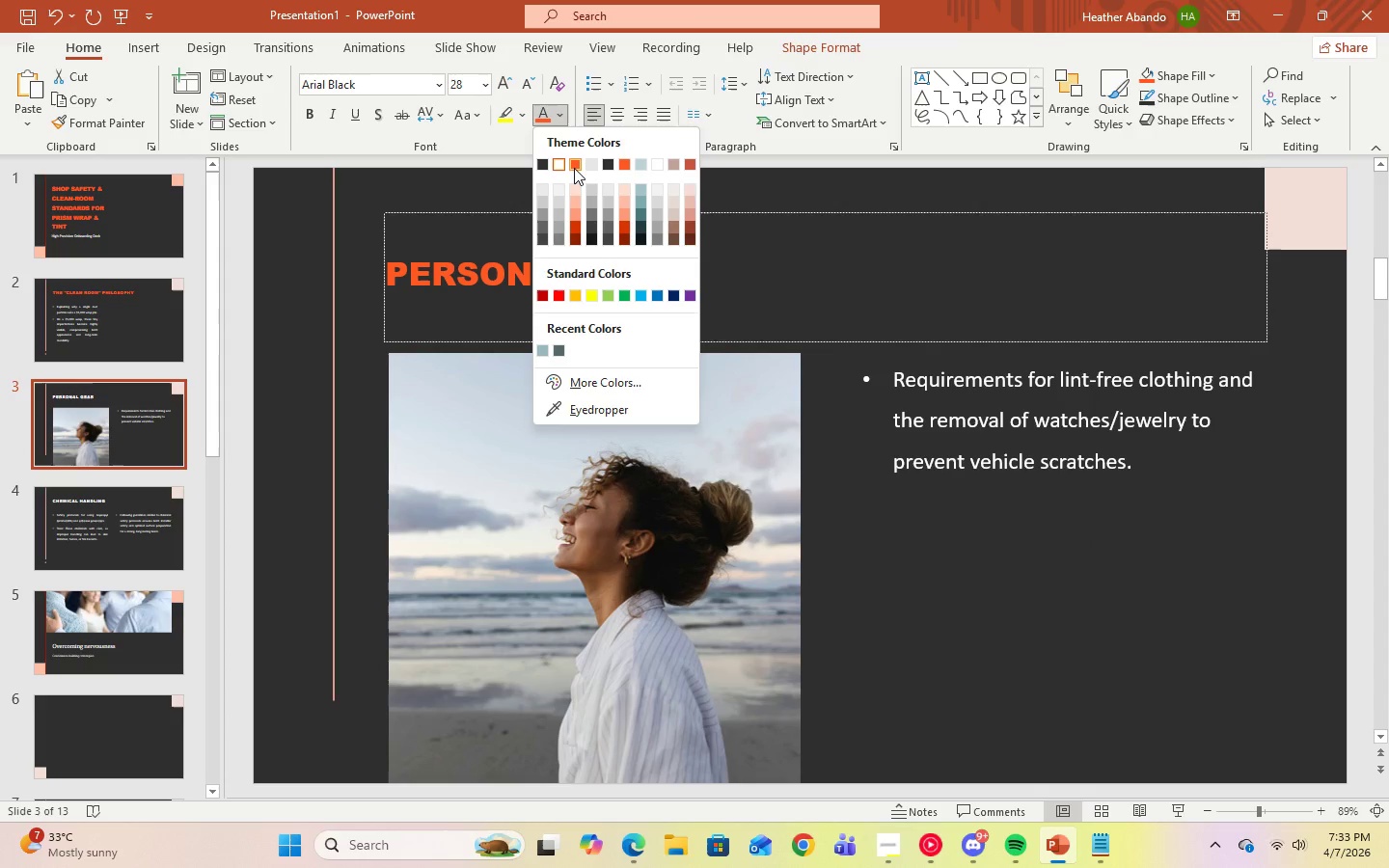 
left_click([574, 168])
 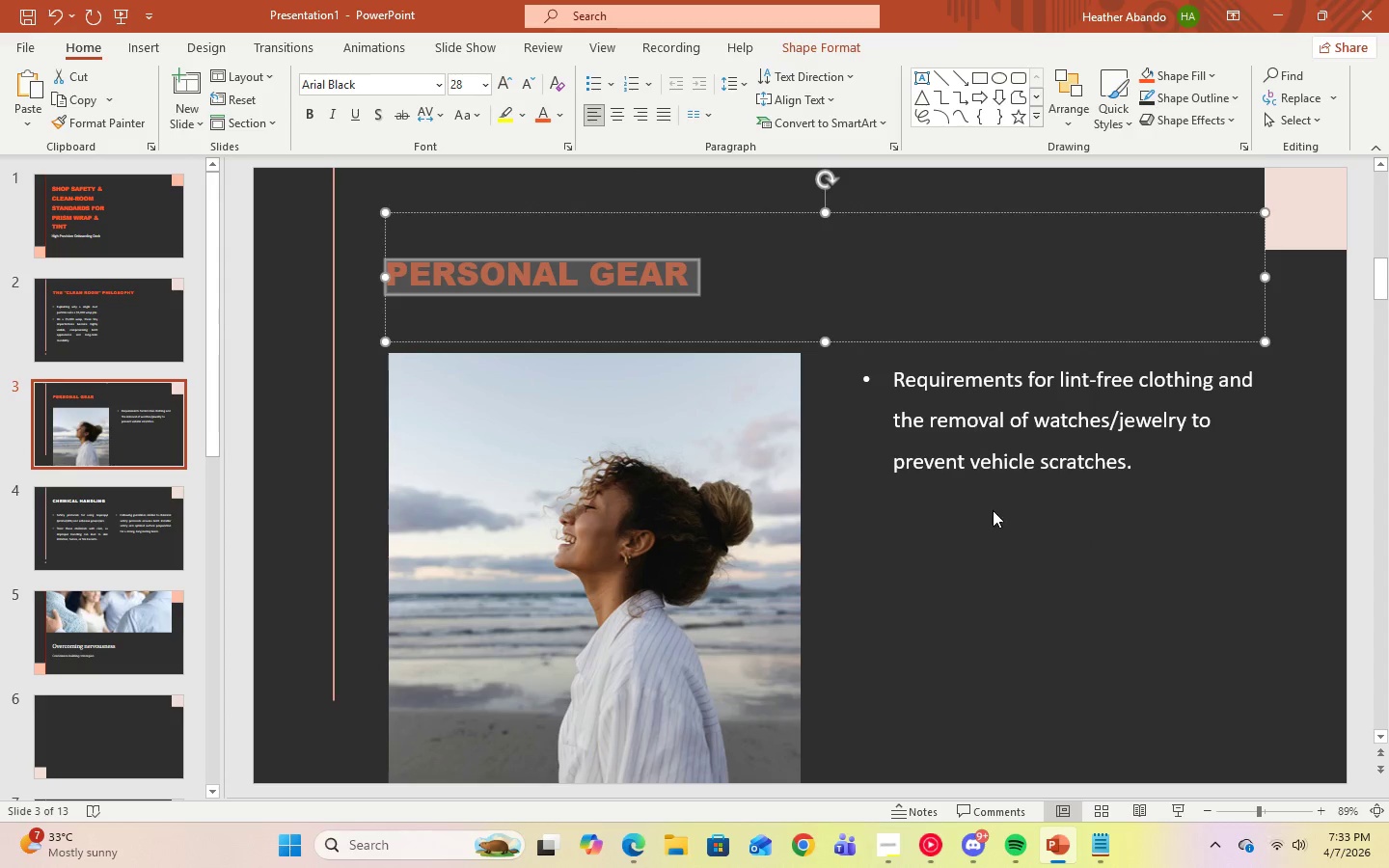 
left_click([994, 596])
 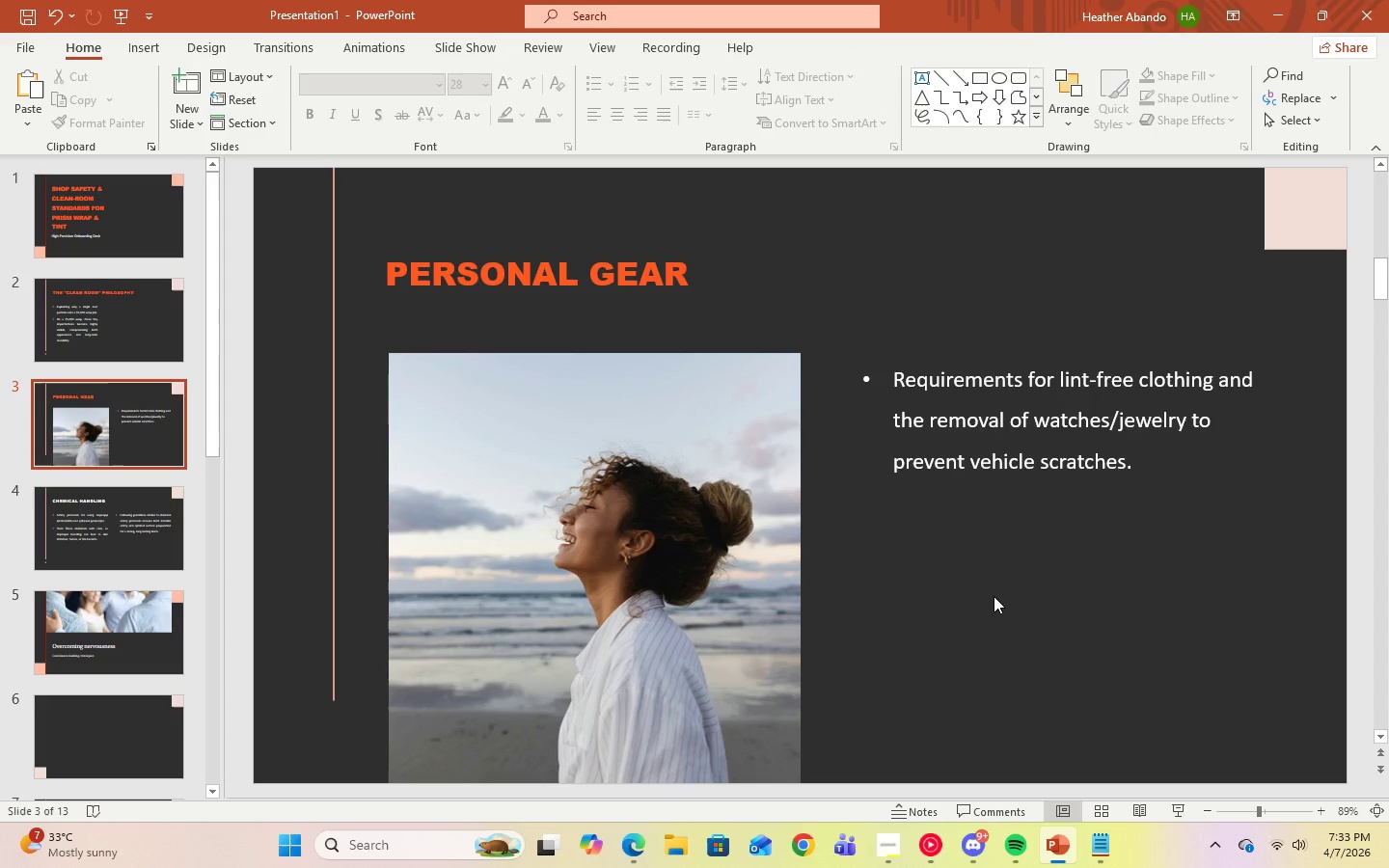 
wait(7.06)
 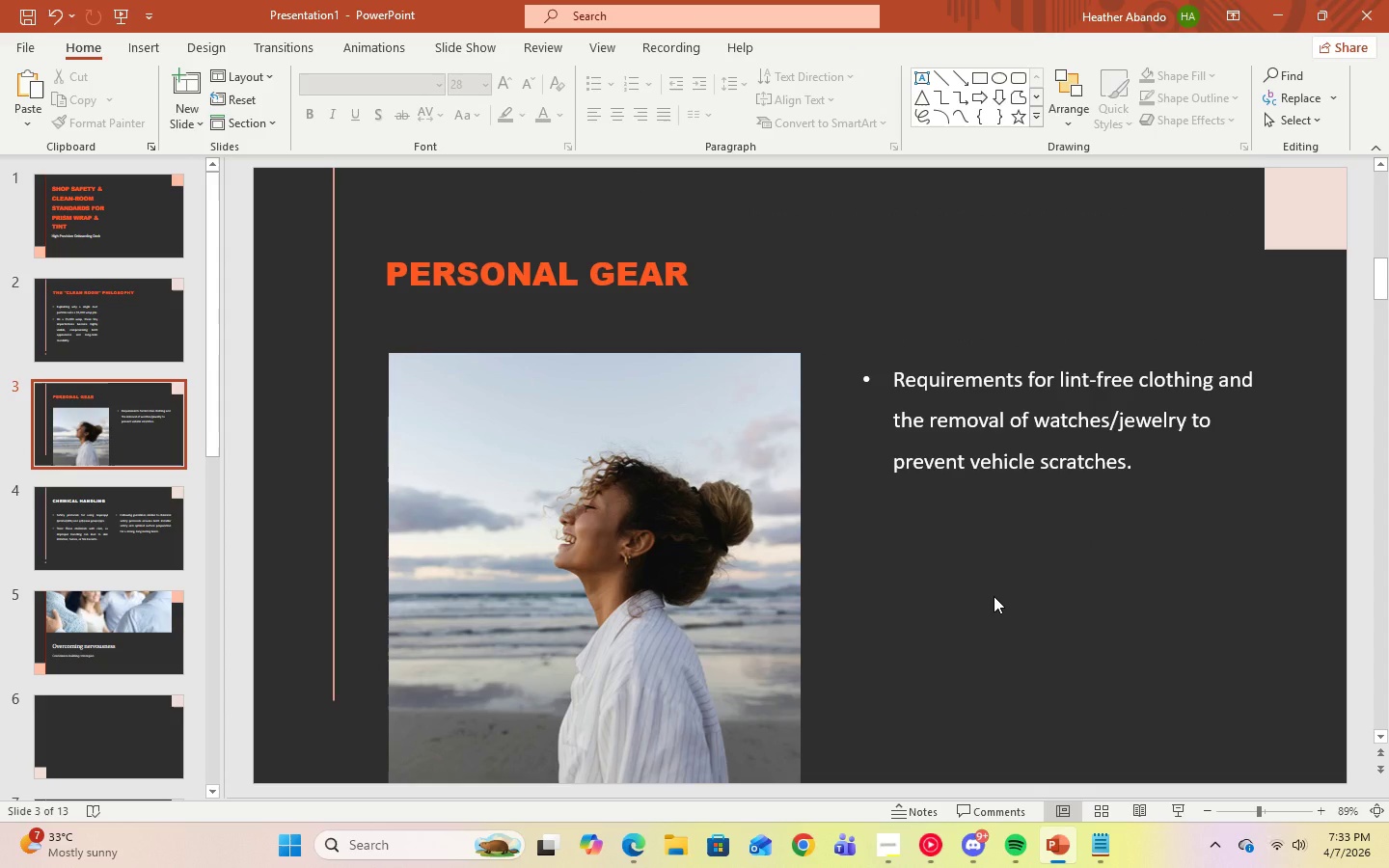 
left_click([52, 316])
 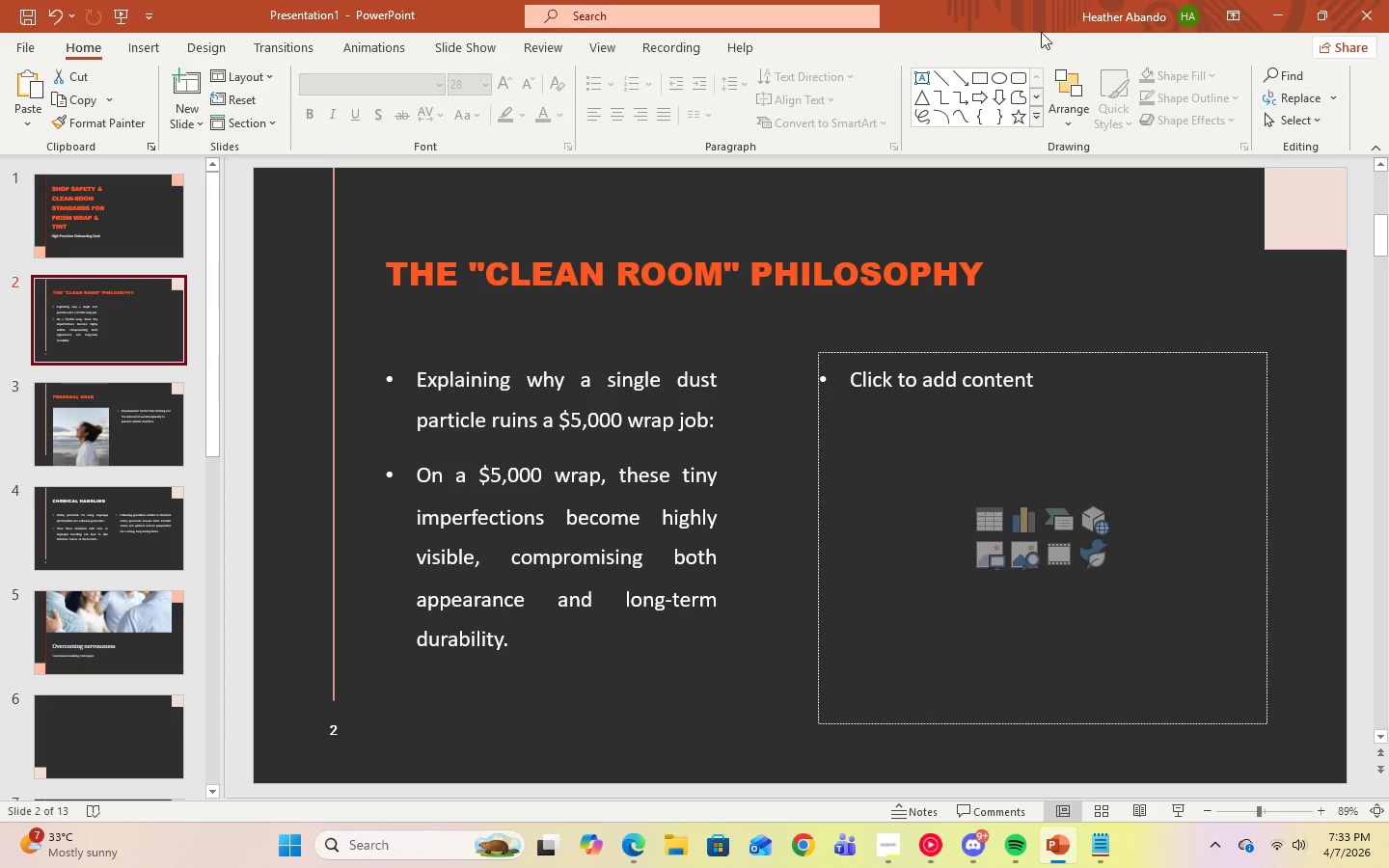 
left_click([215, 47])
 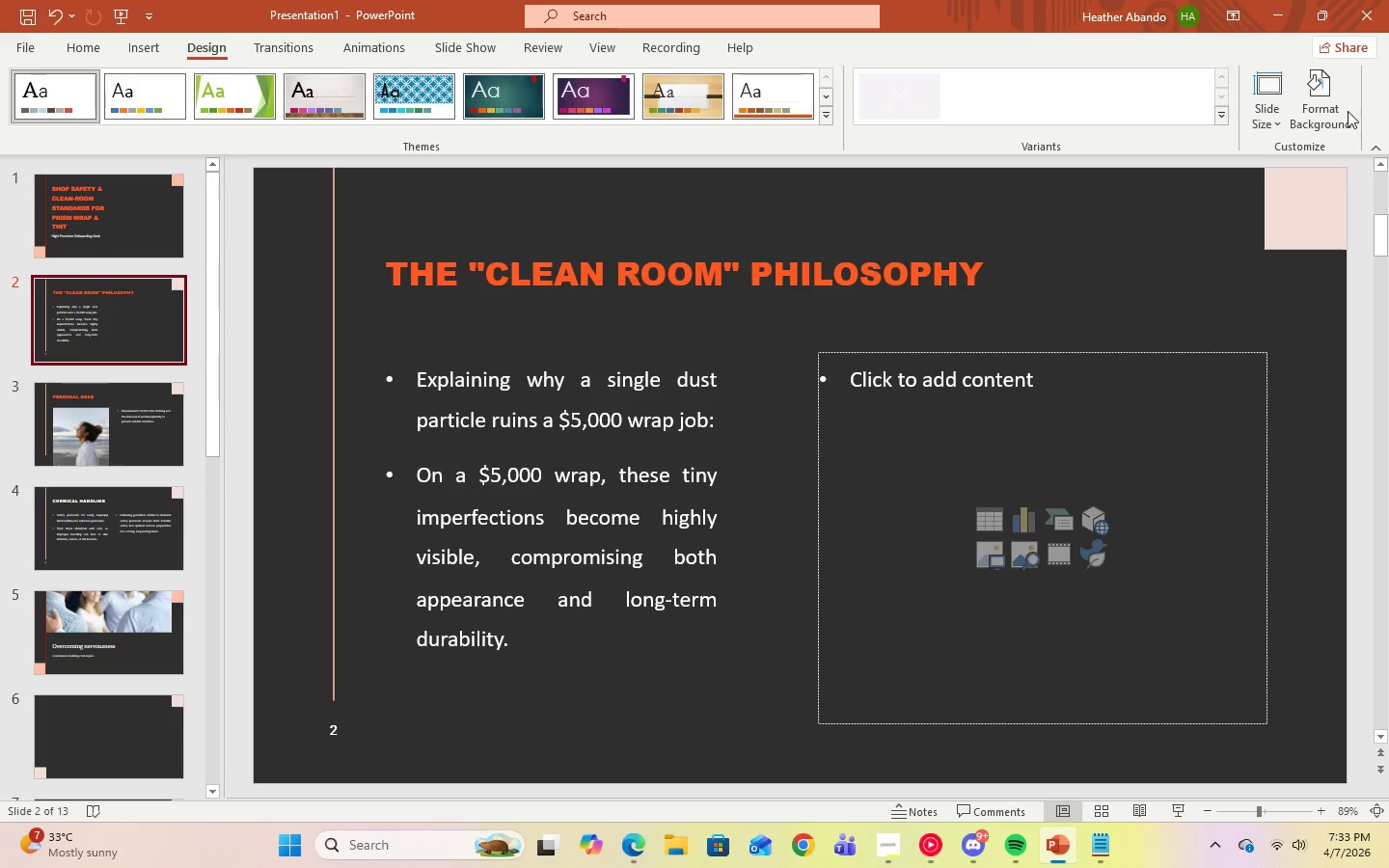 
left_click([1330, 109])
 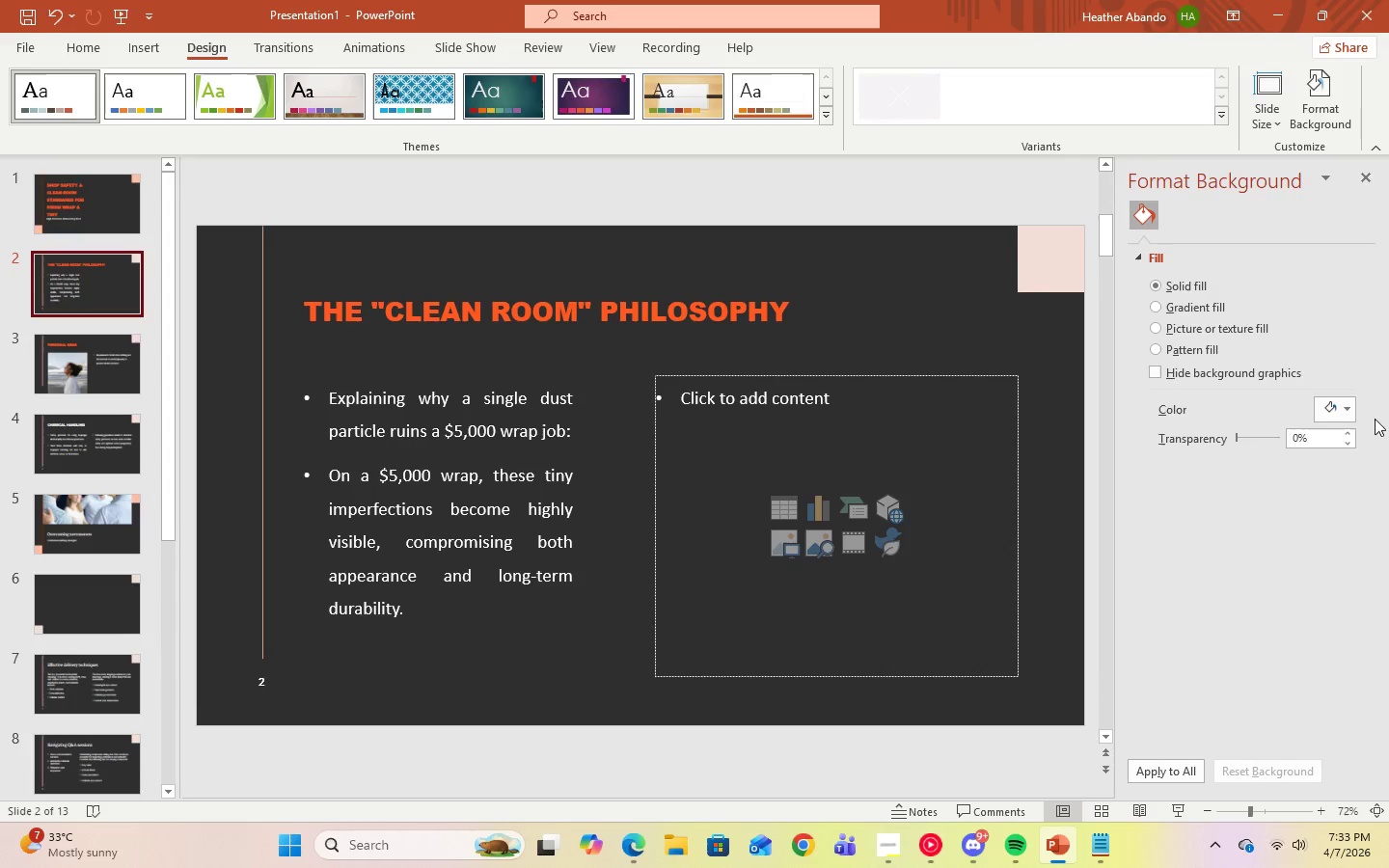 
left_click([1351, 410])
 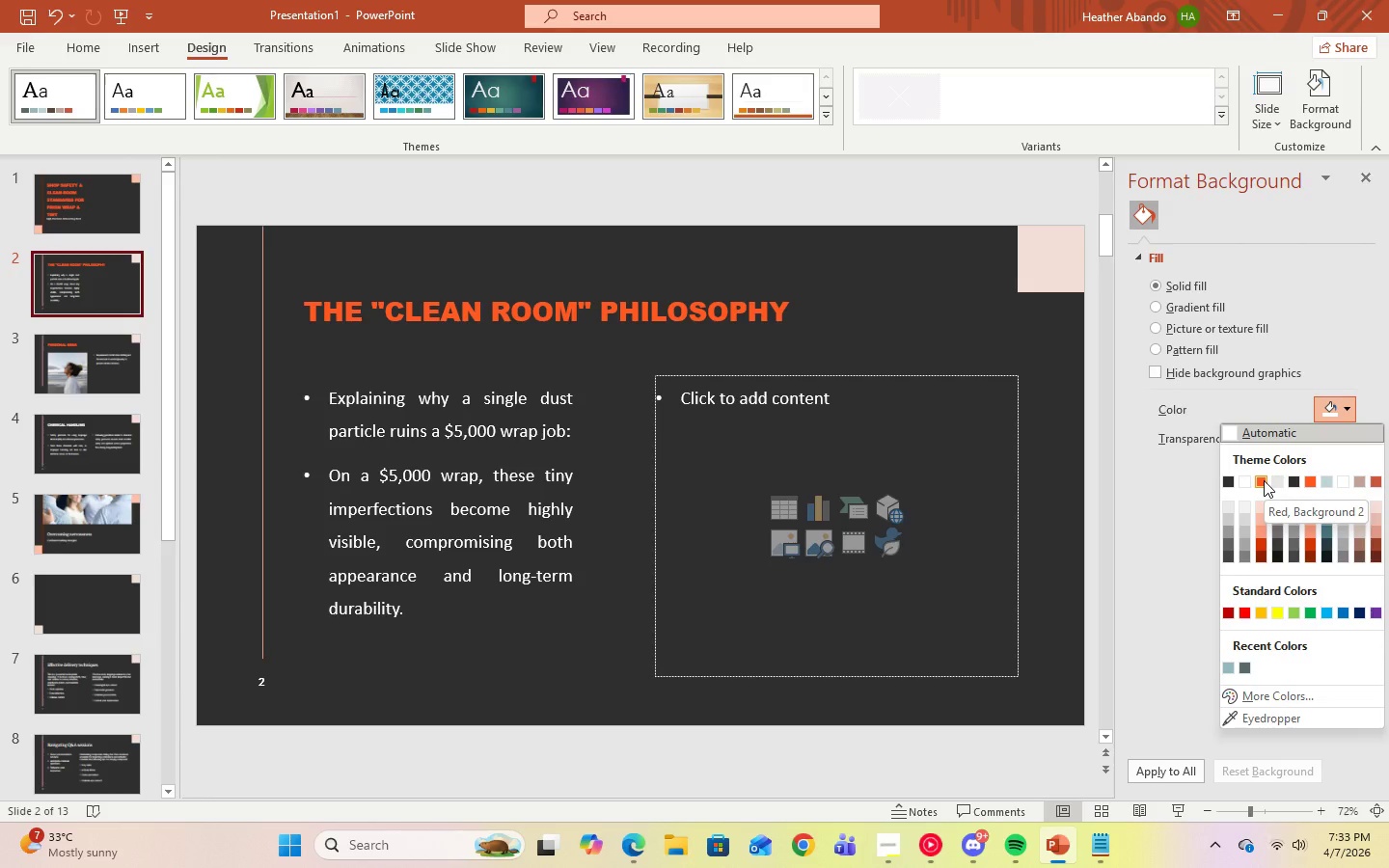 
wait(5.03)
 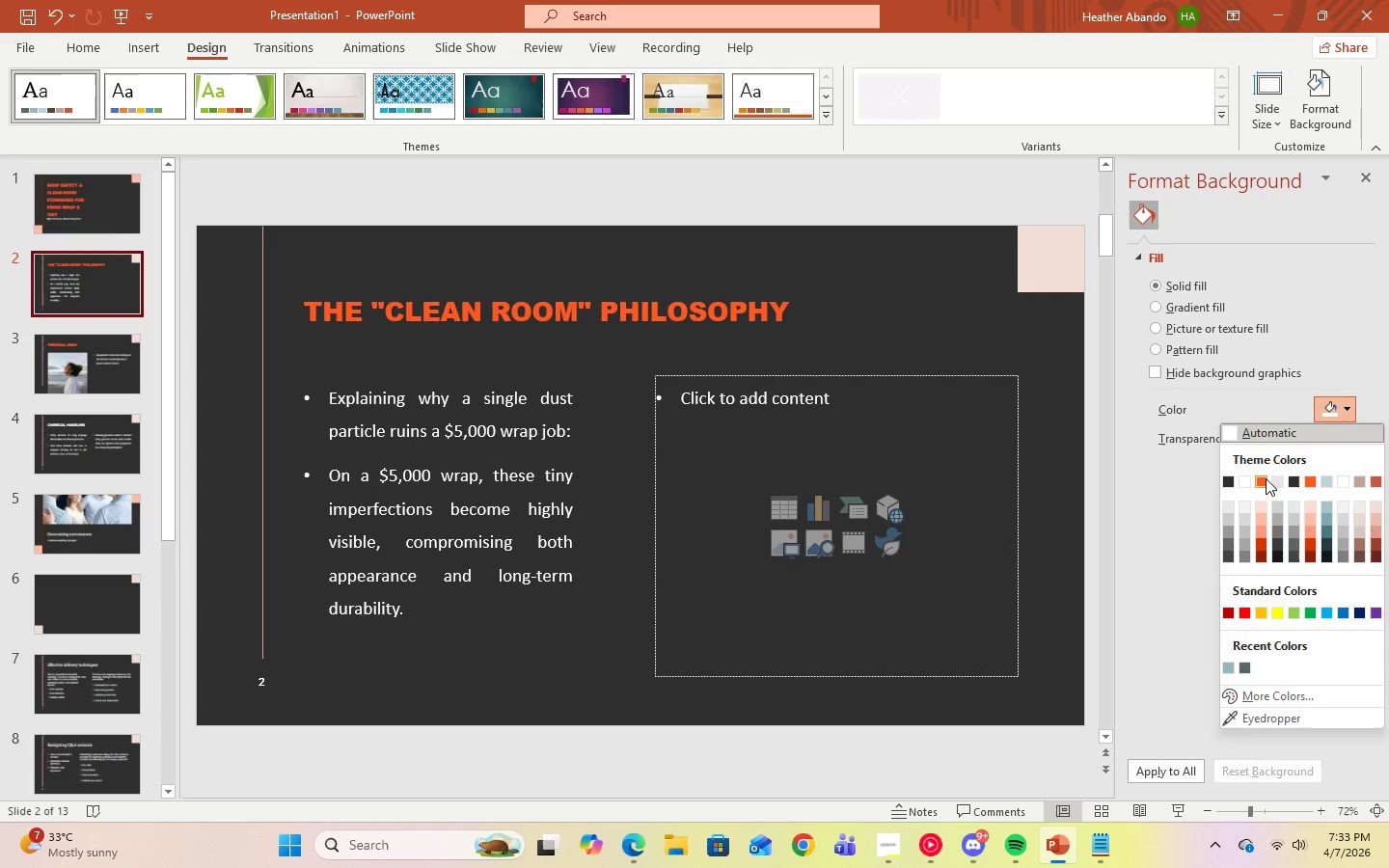 
left_click([1264, 480])
 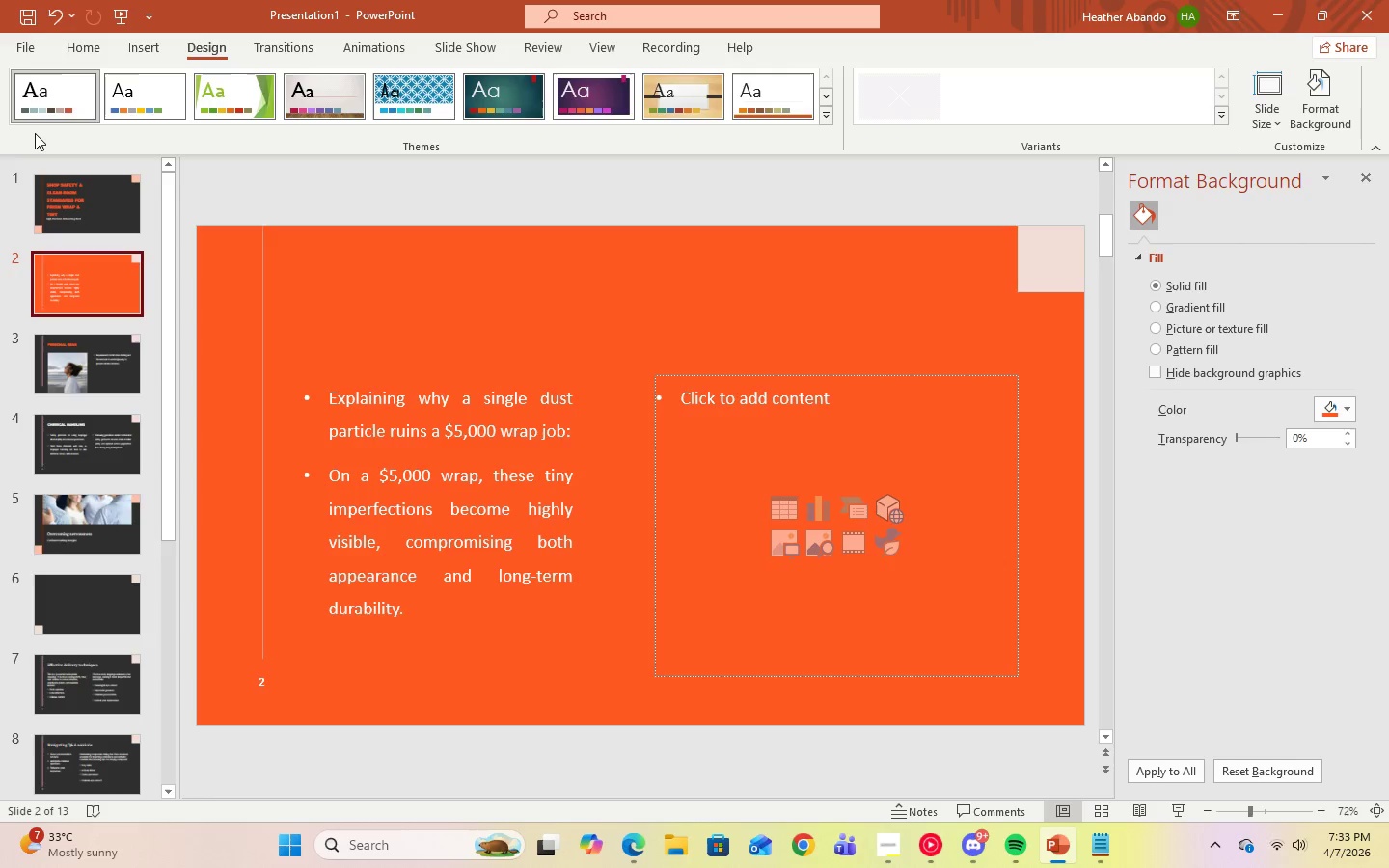 
wait(23.06)
 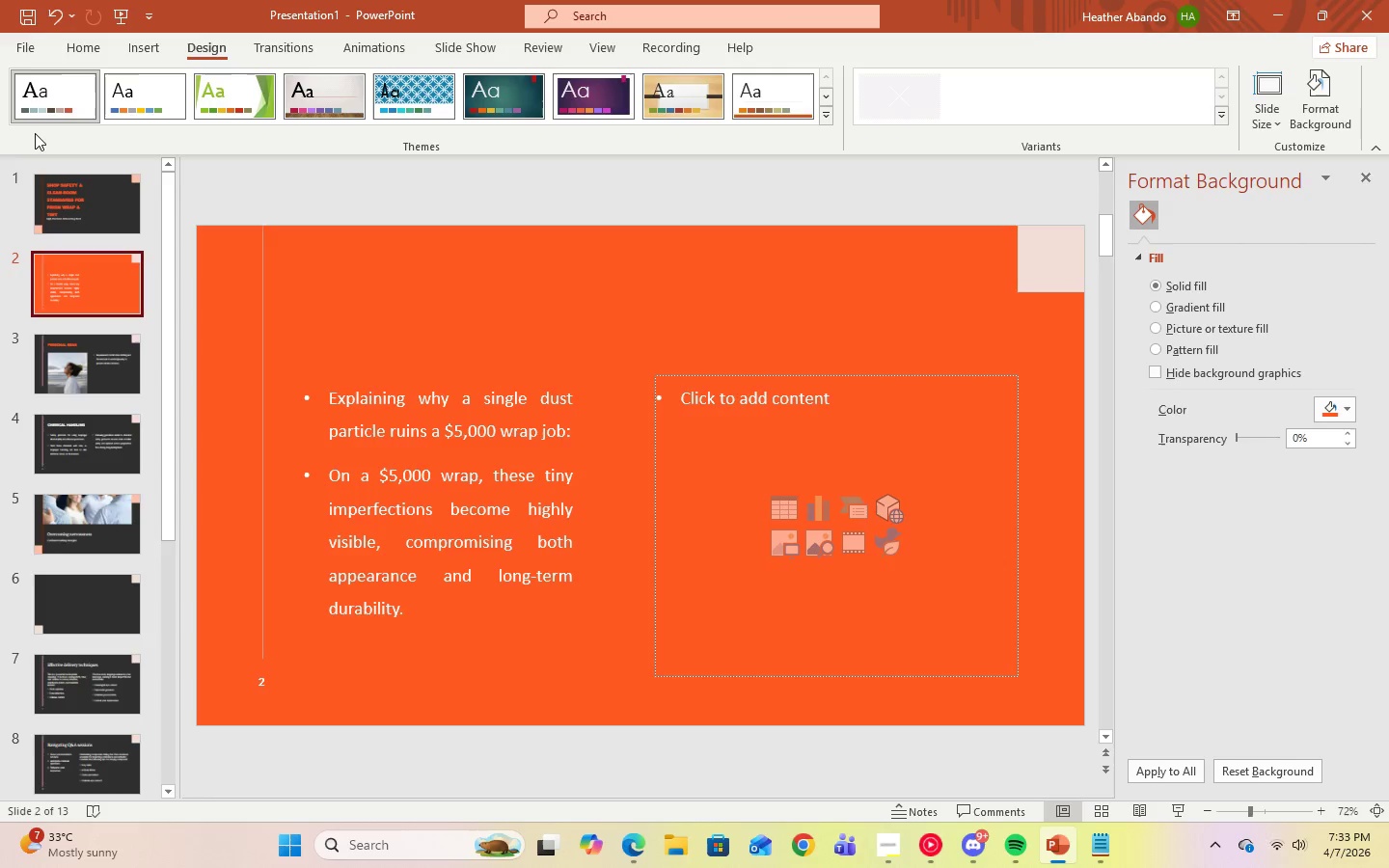 
left_click([1364, 178])
 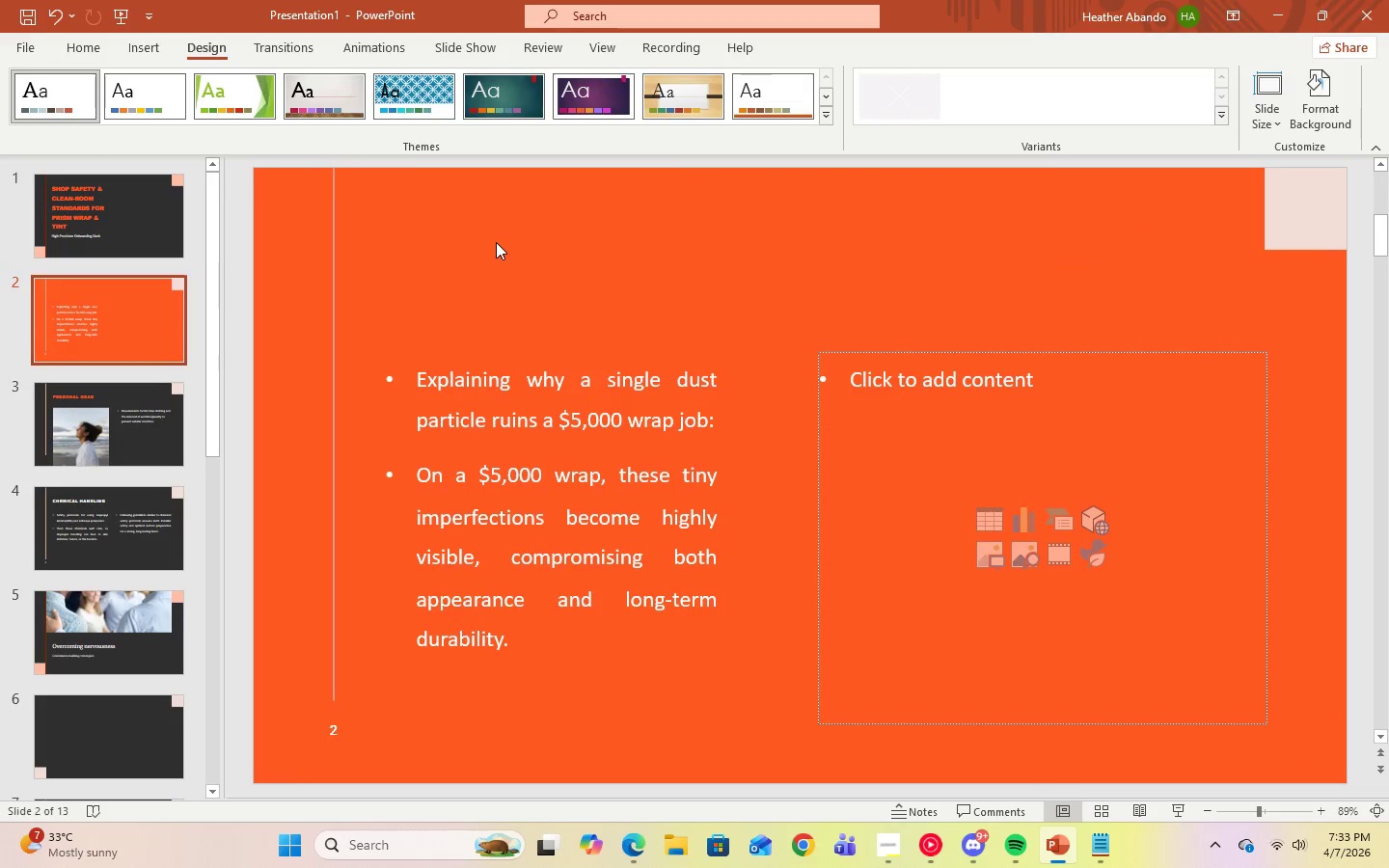 
double_click([416, 259])
 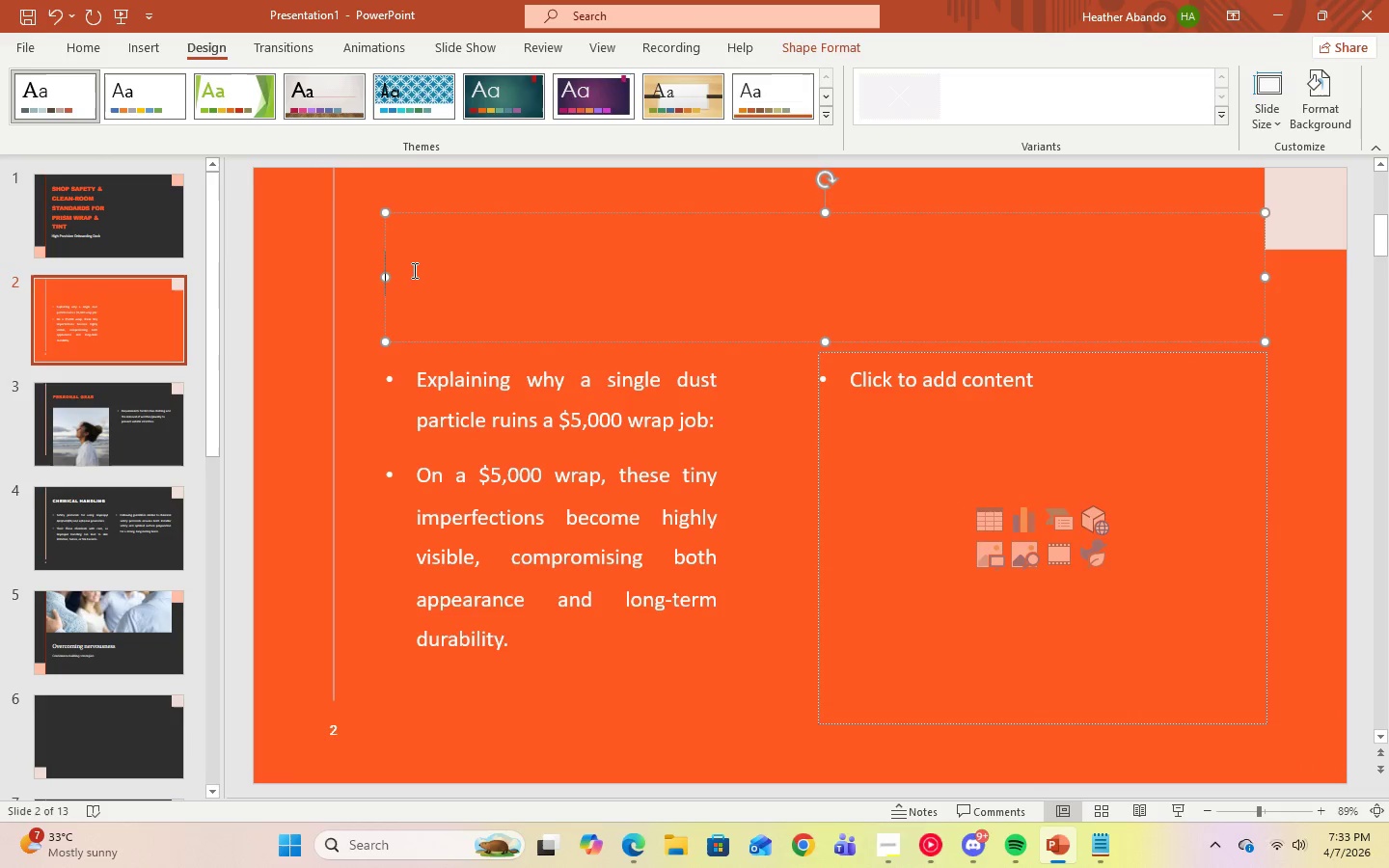 
key(Control+A)
 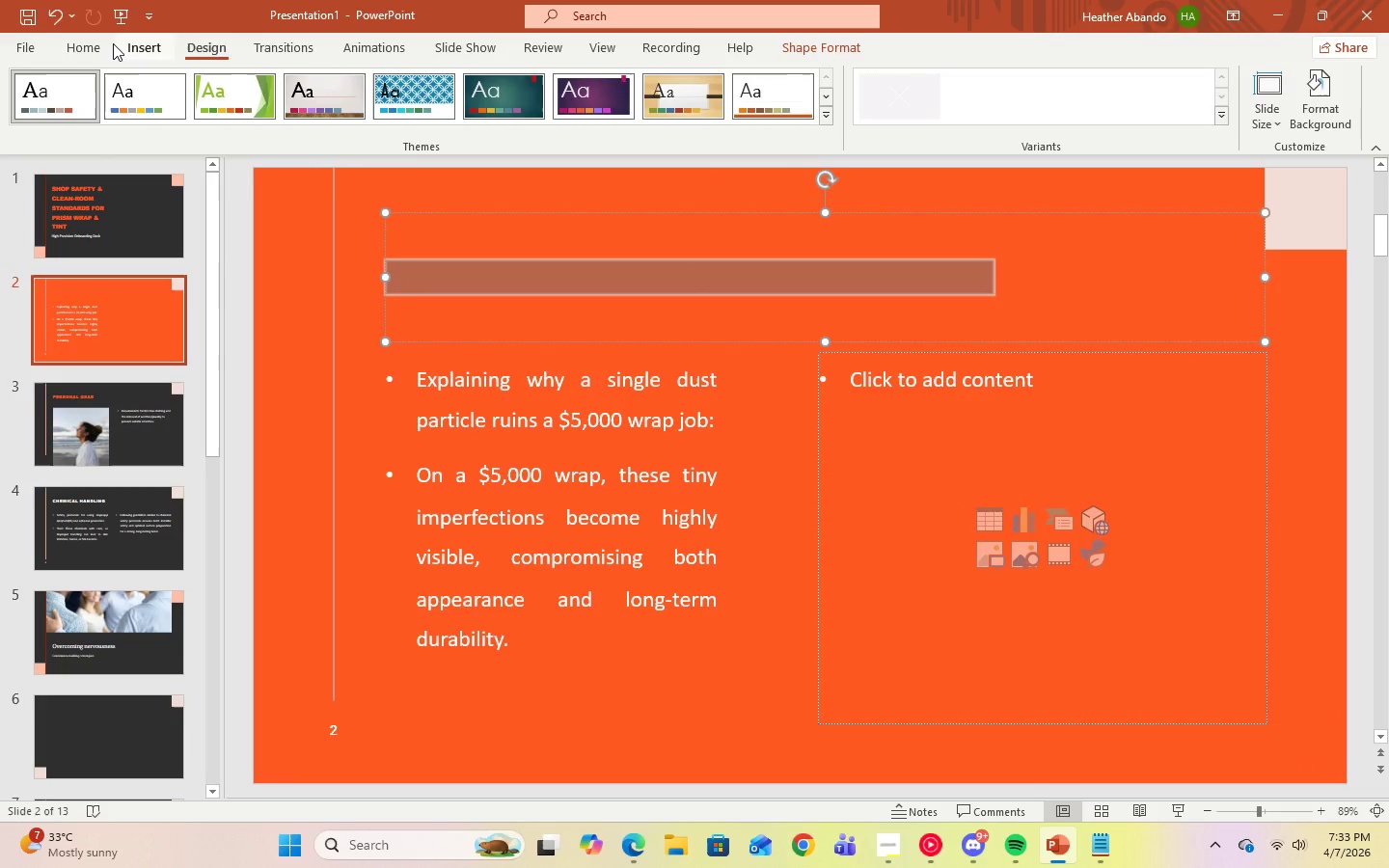 
left_click([98, 43])
 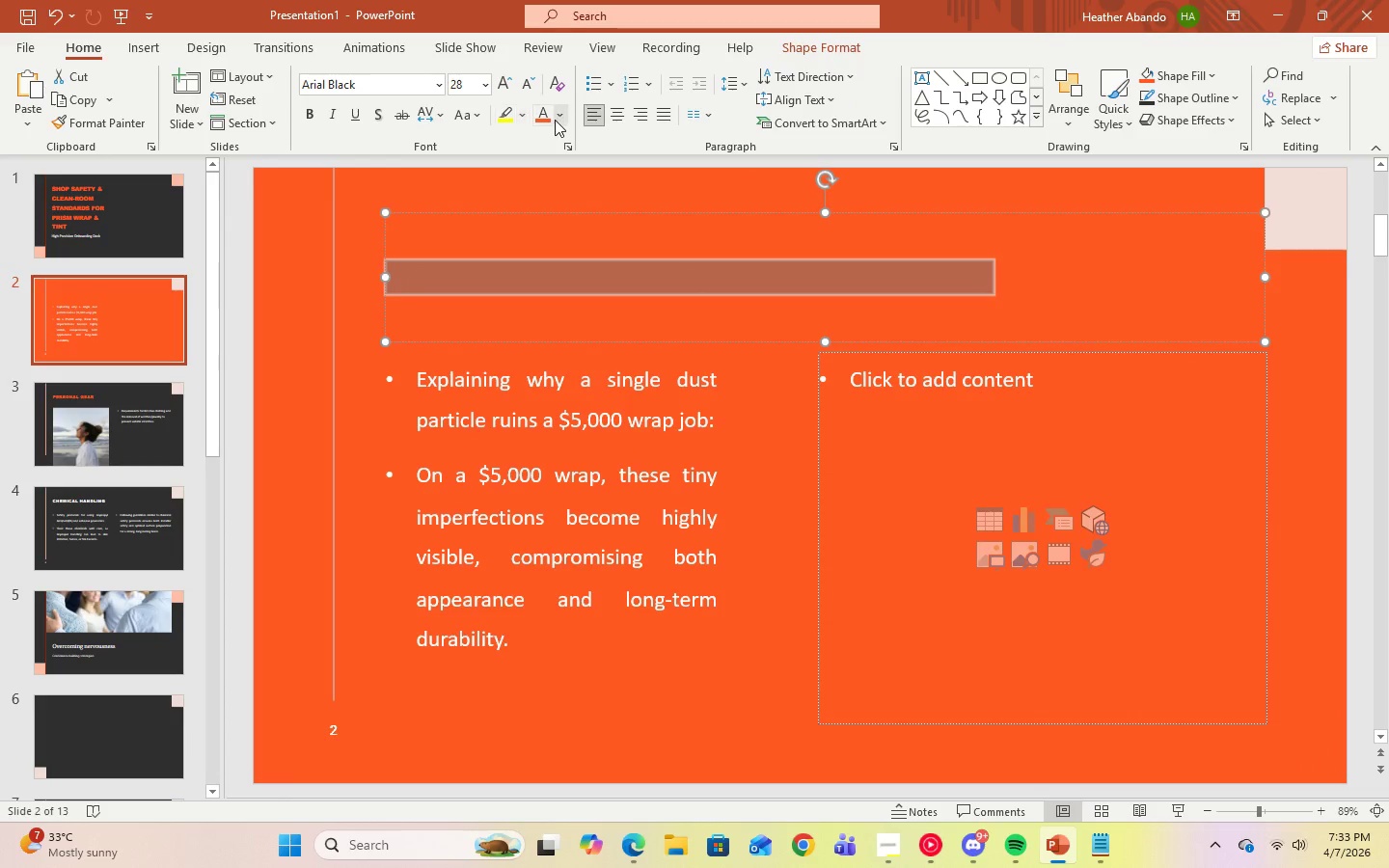 
left_click([558, 120])
 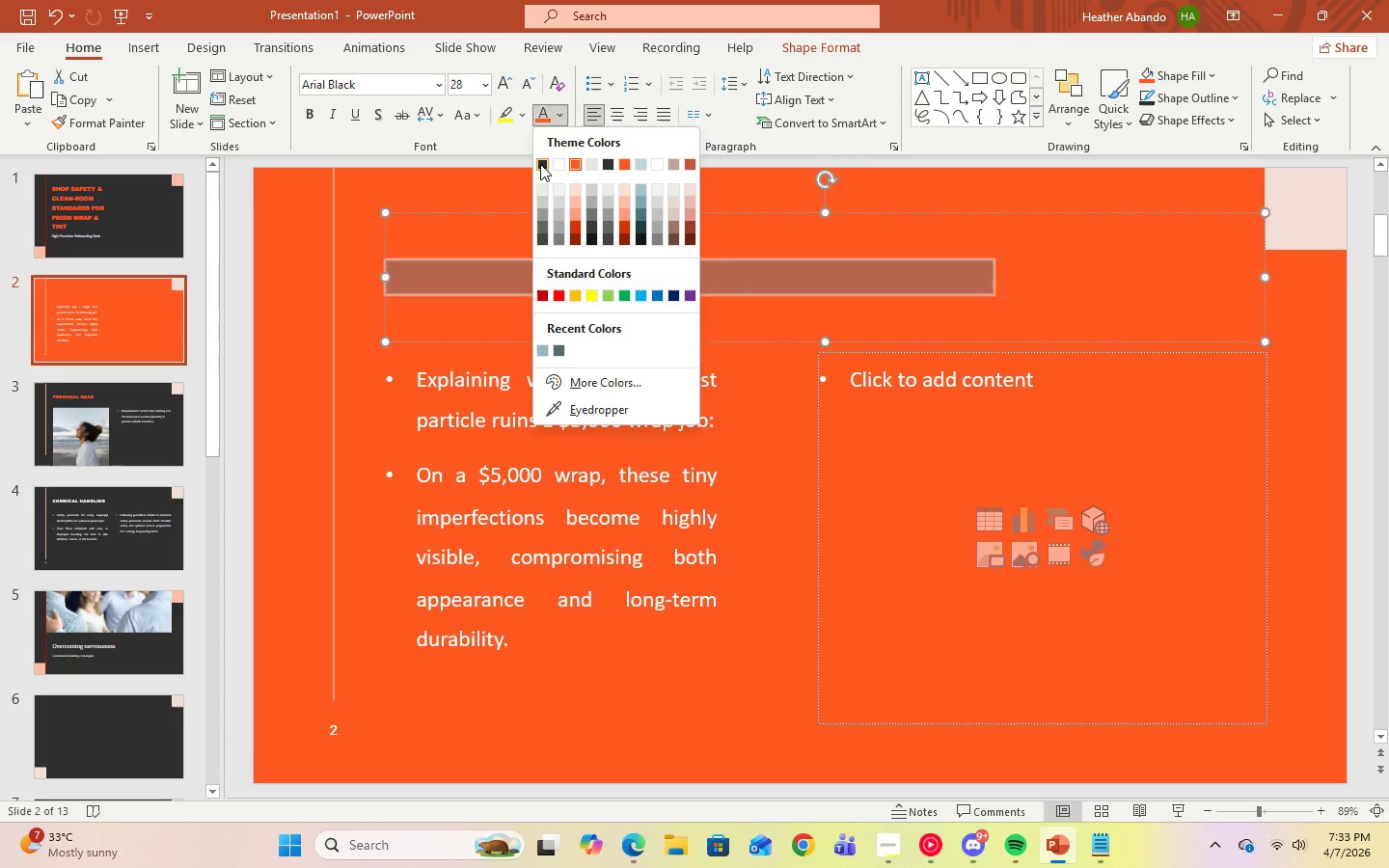 
left_click([541, 163])
 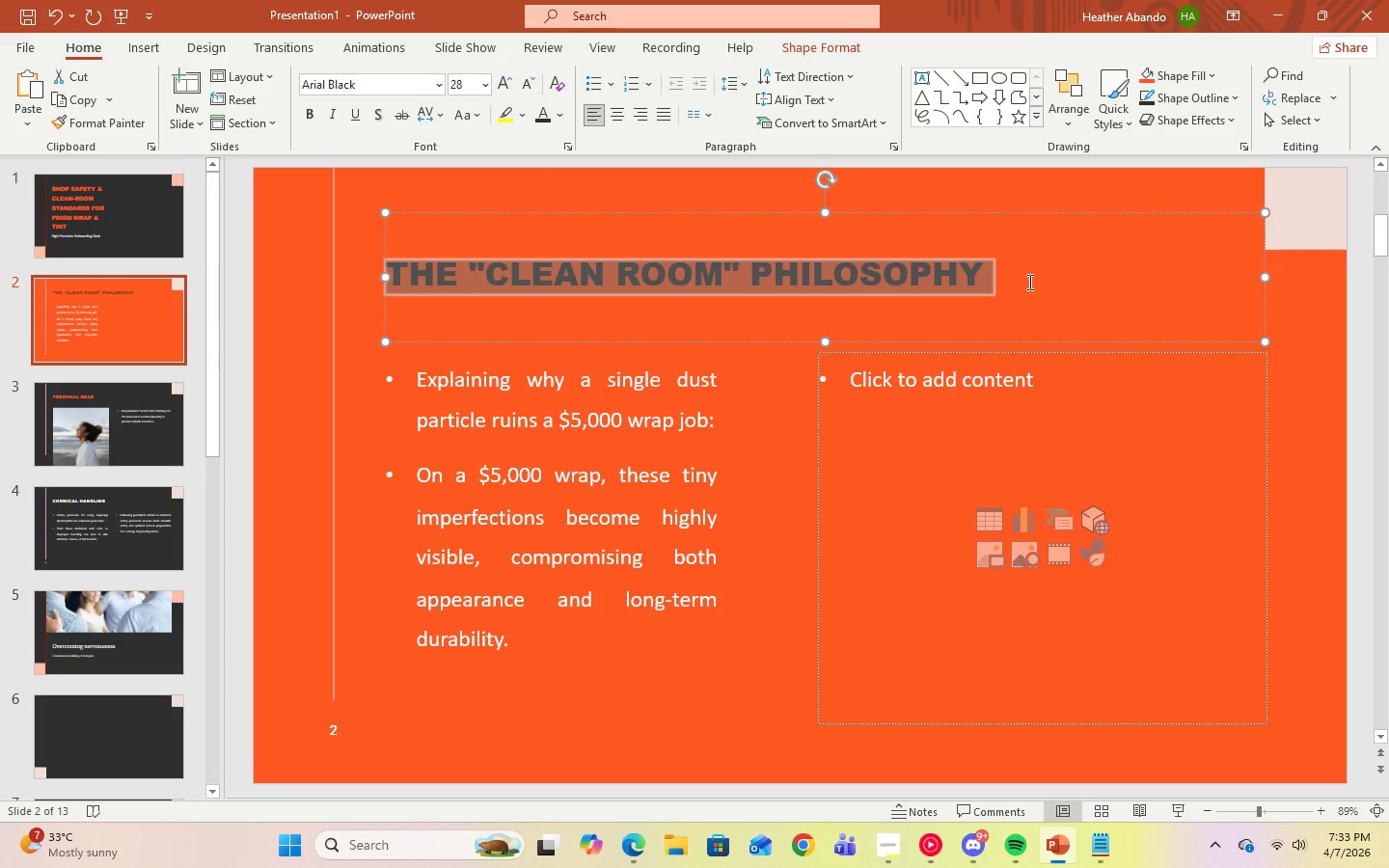 
left_click([1076, 282])
 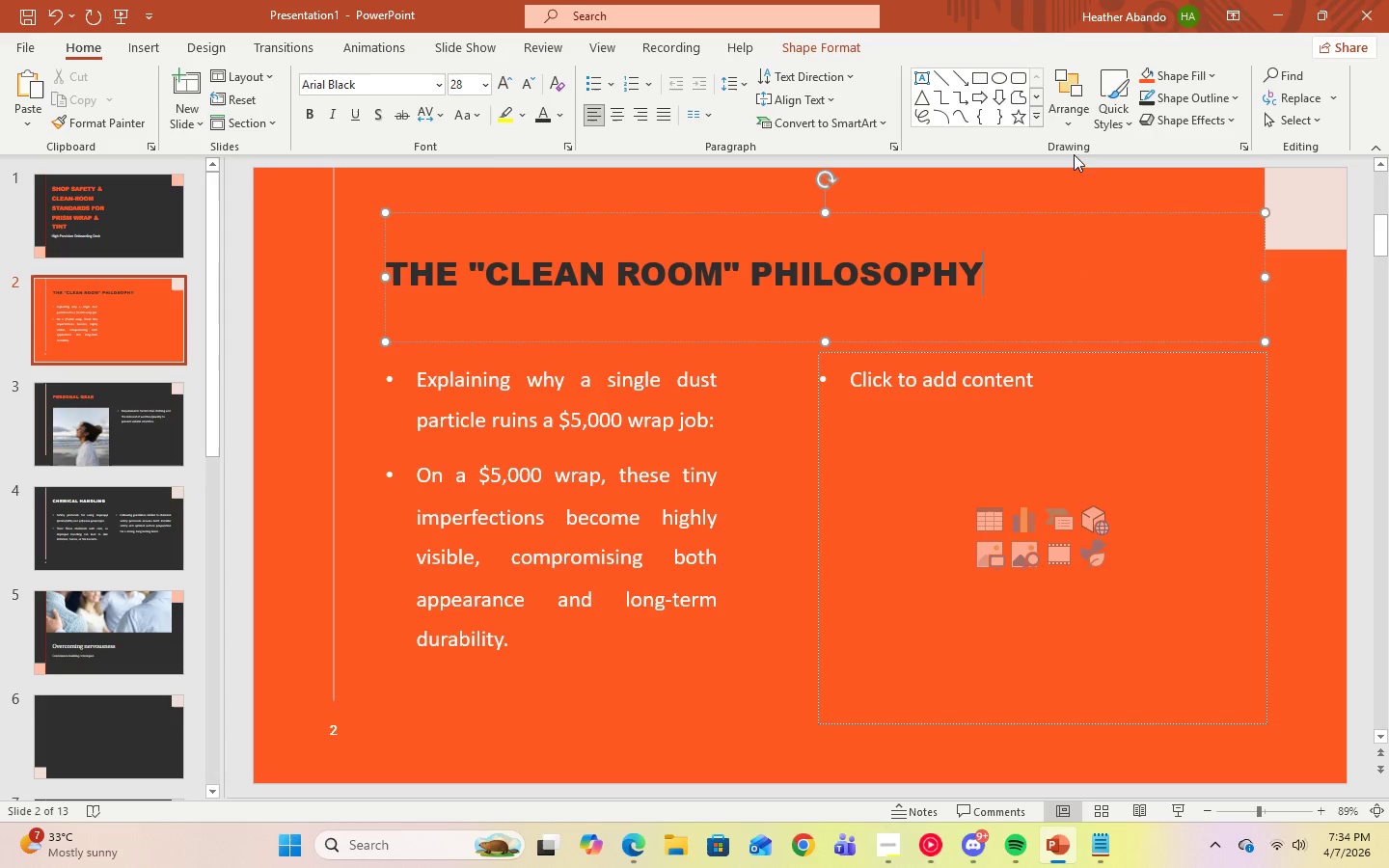 
wait(5.24)
 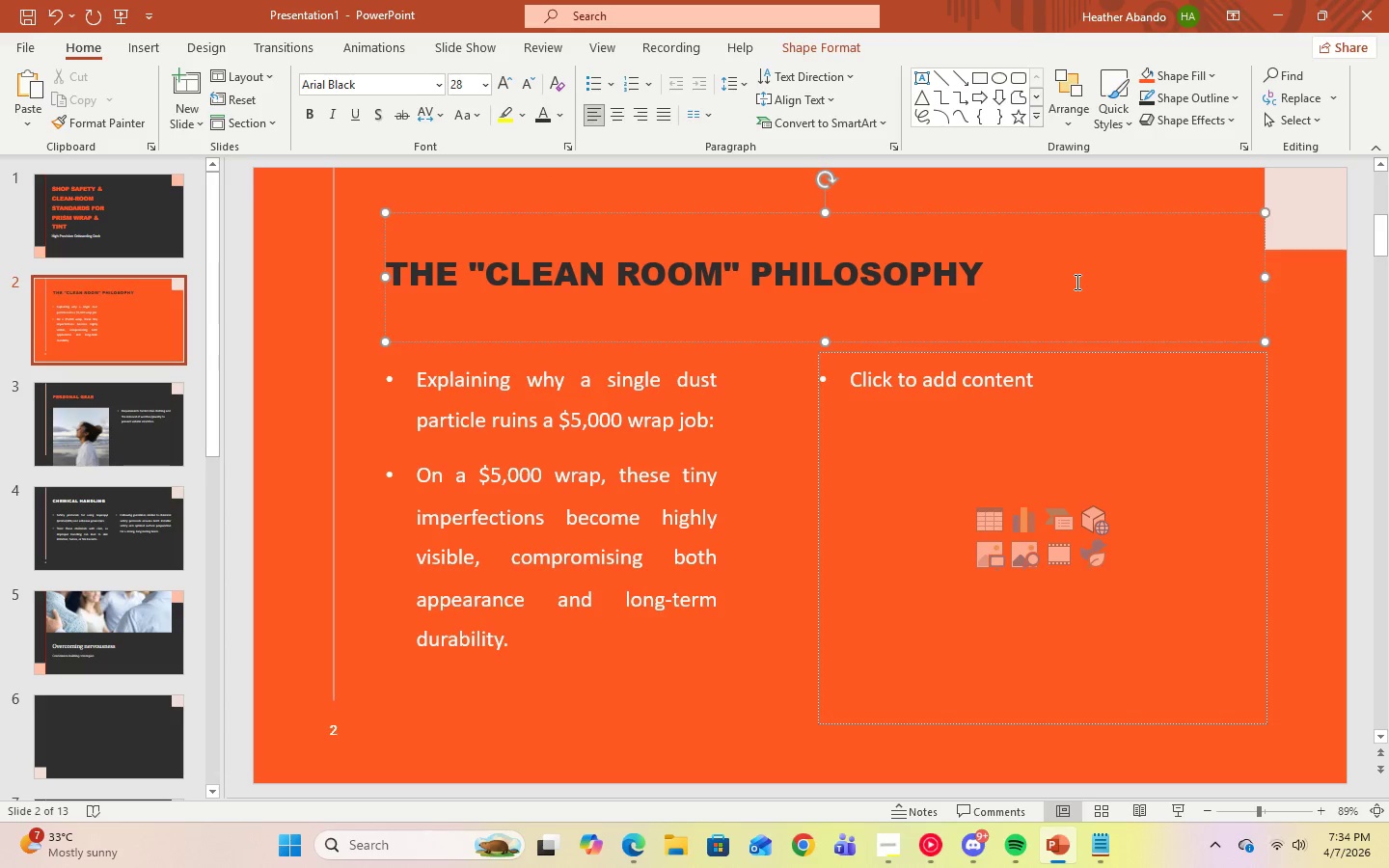 
double_click([52, 20])
 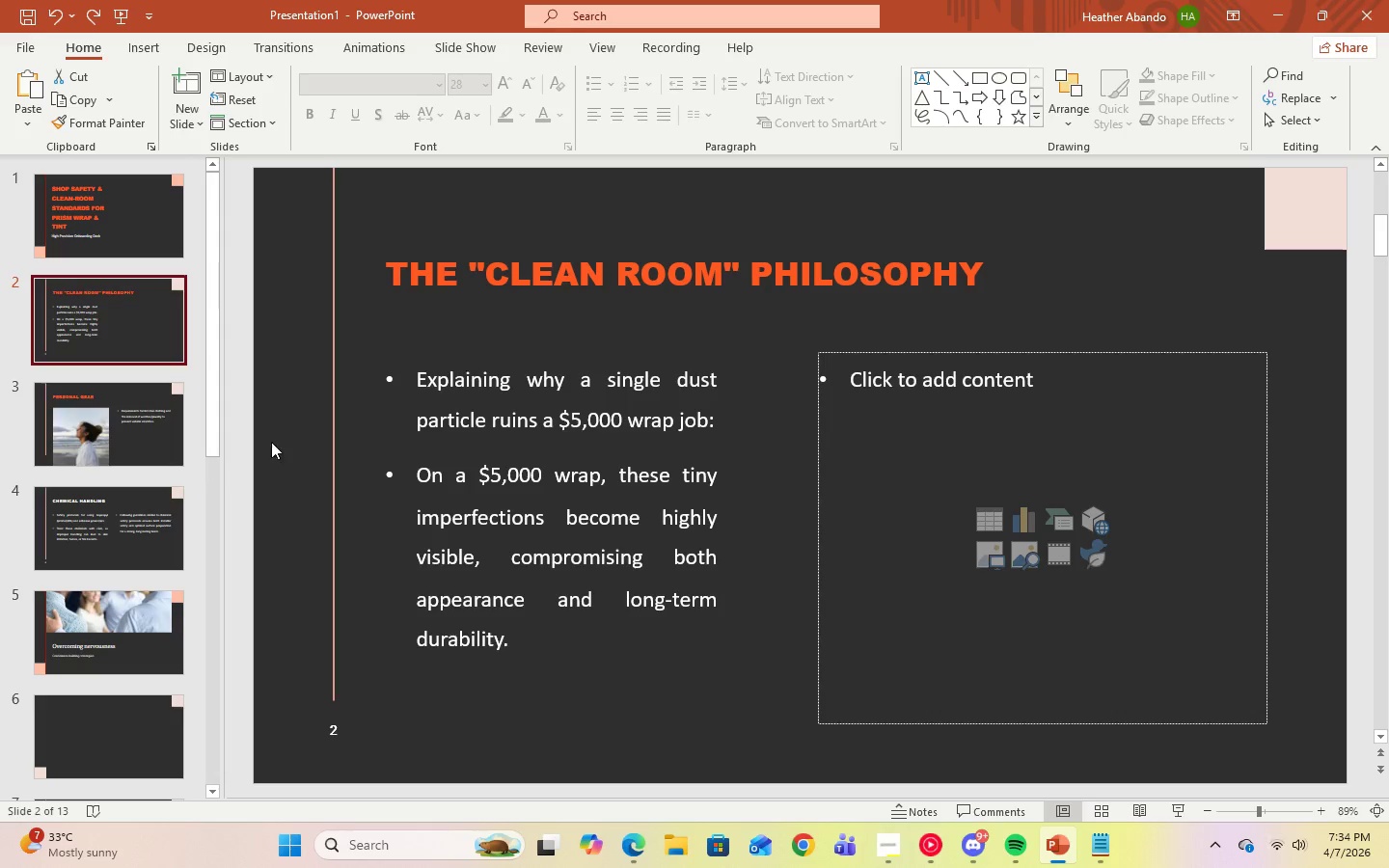 
left_click([135, 423])
 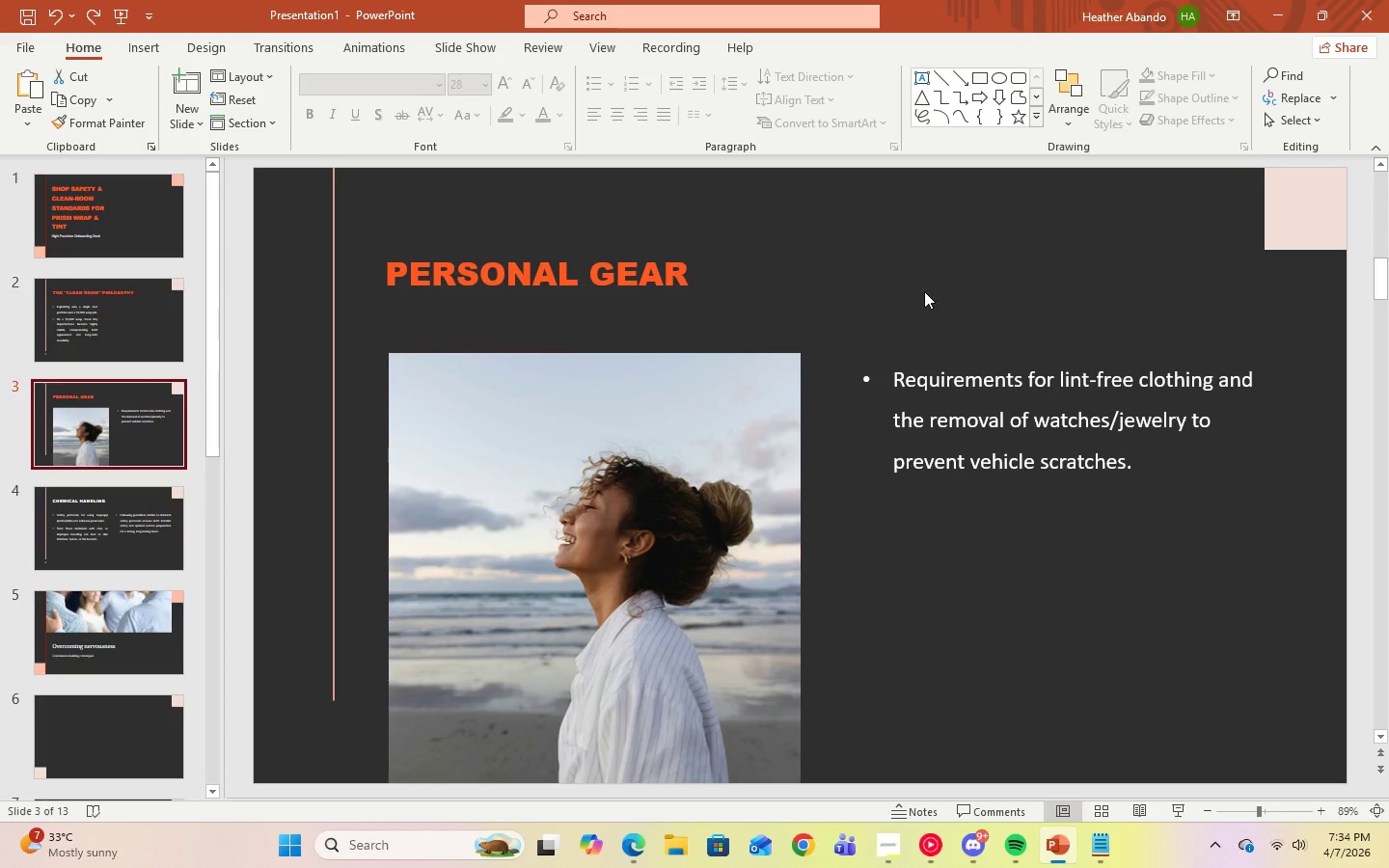 
left_click([999, 281])
 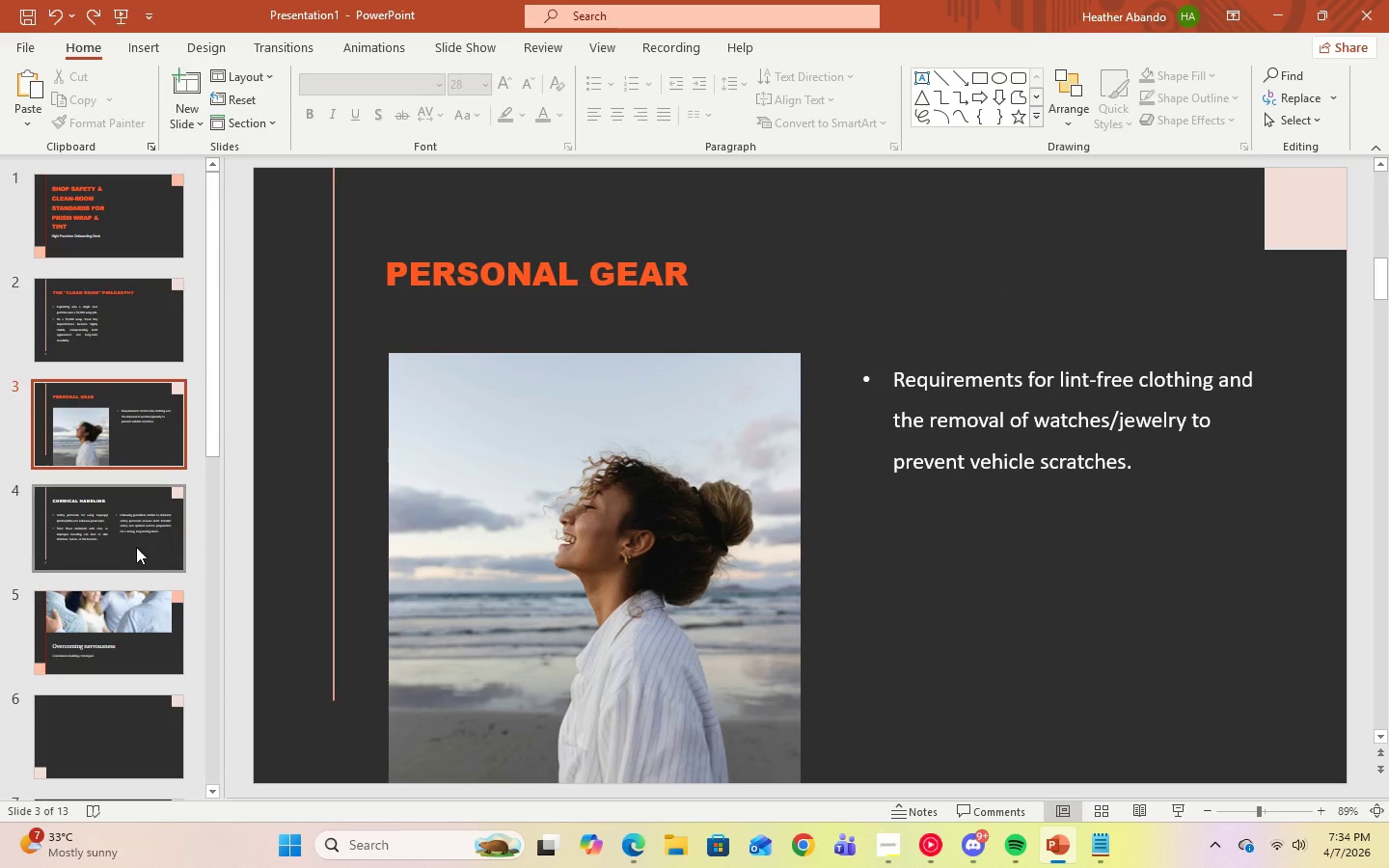 
scroll: coordinate [134, 510], scroll_direction: up, amount: 4.0
 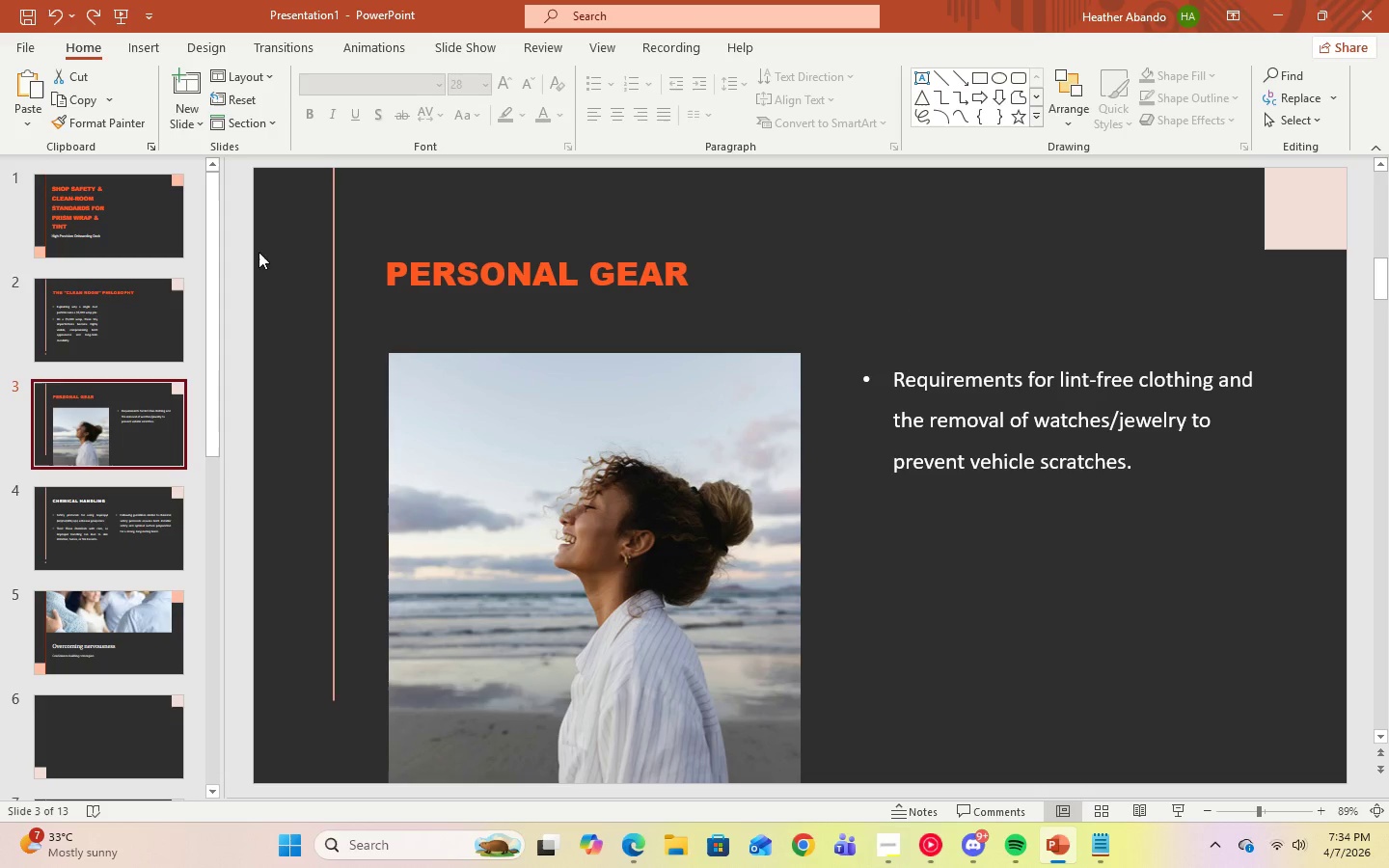 
left_click([128, 304])
 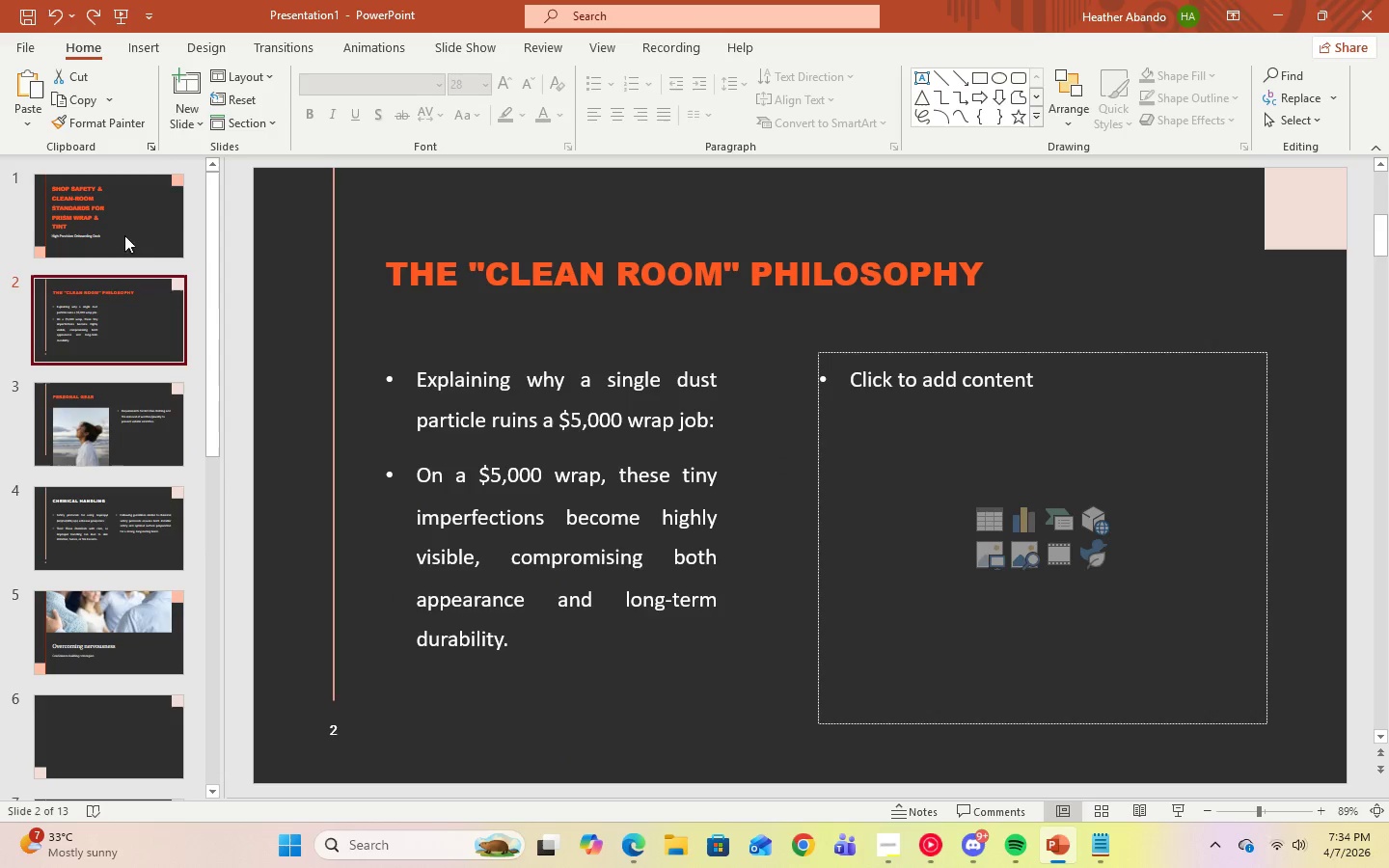 
left_click([126, 219])
 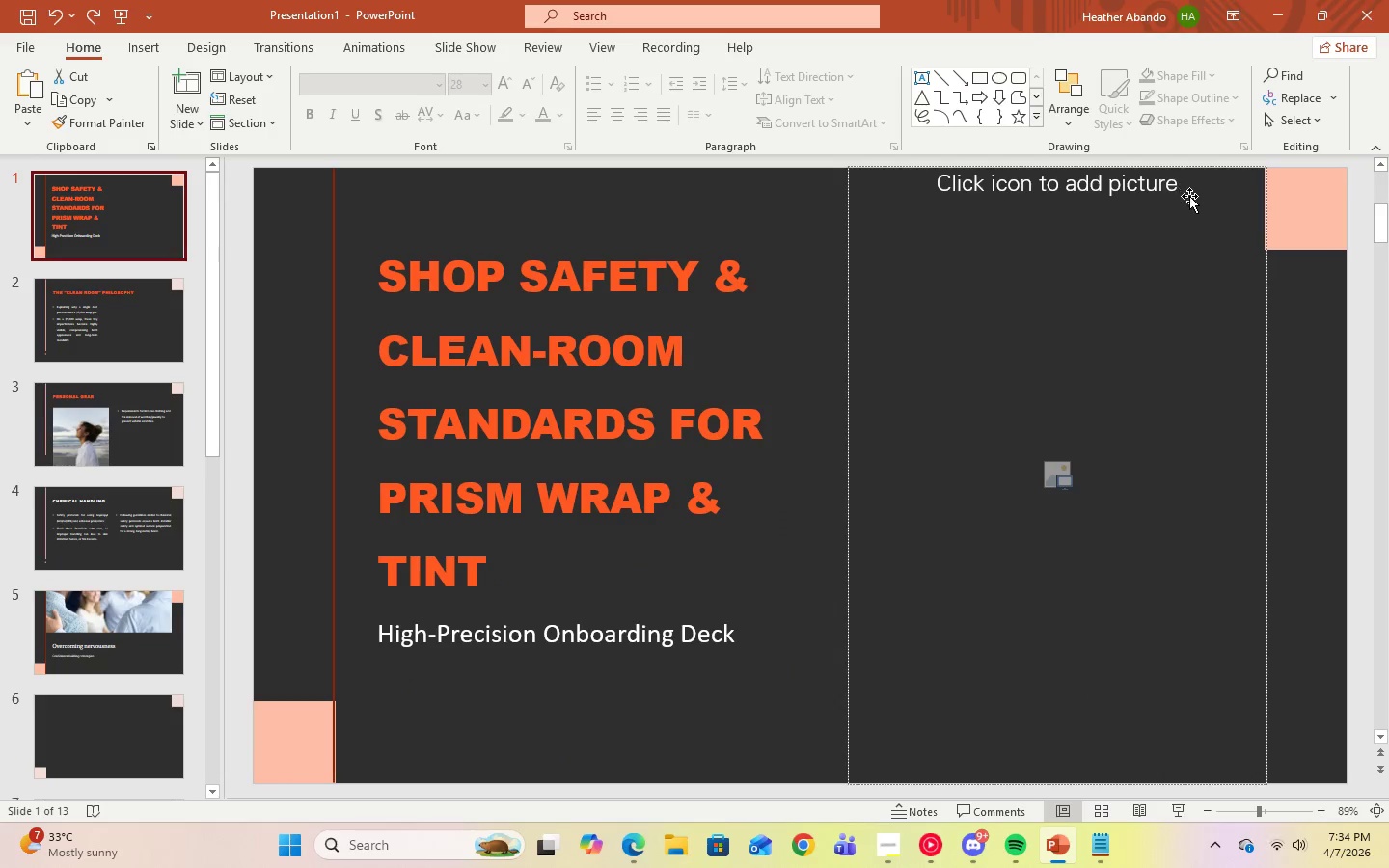 
wait(6.62)
 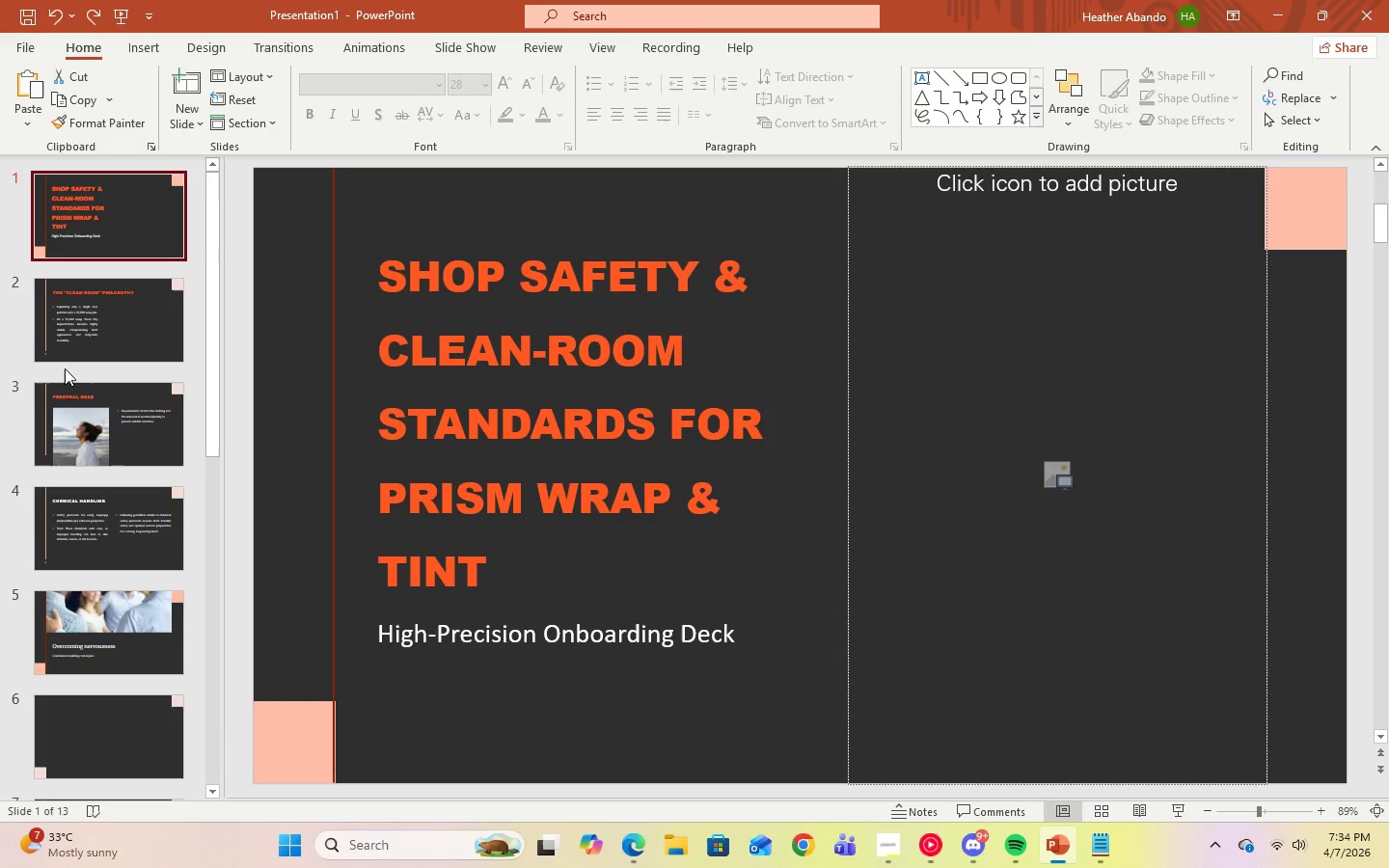 
left_click([88, 447])
 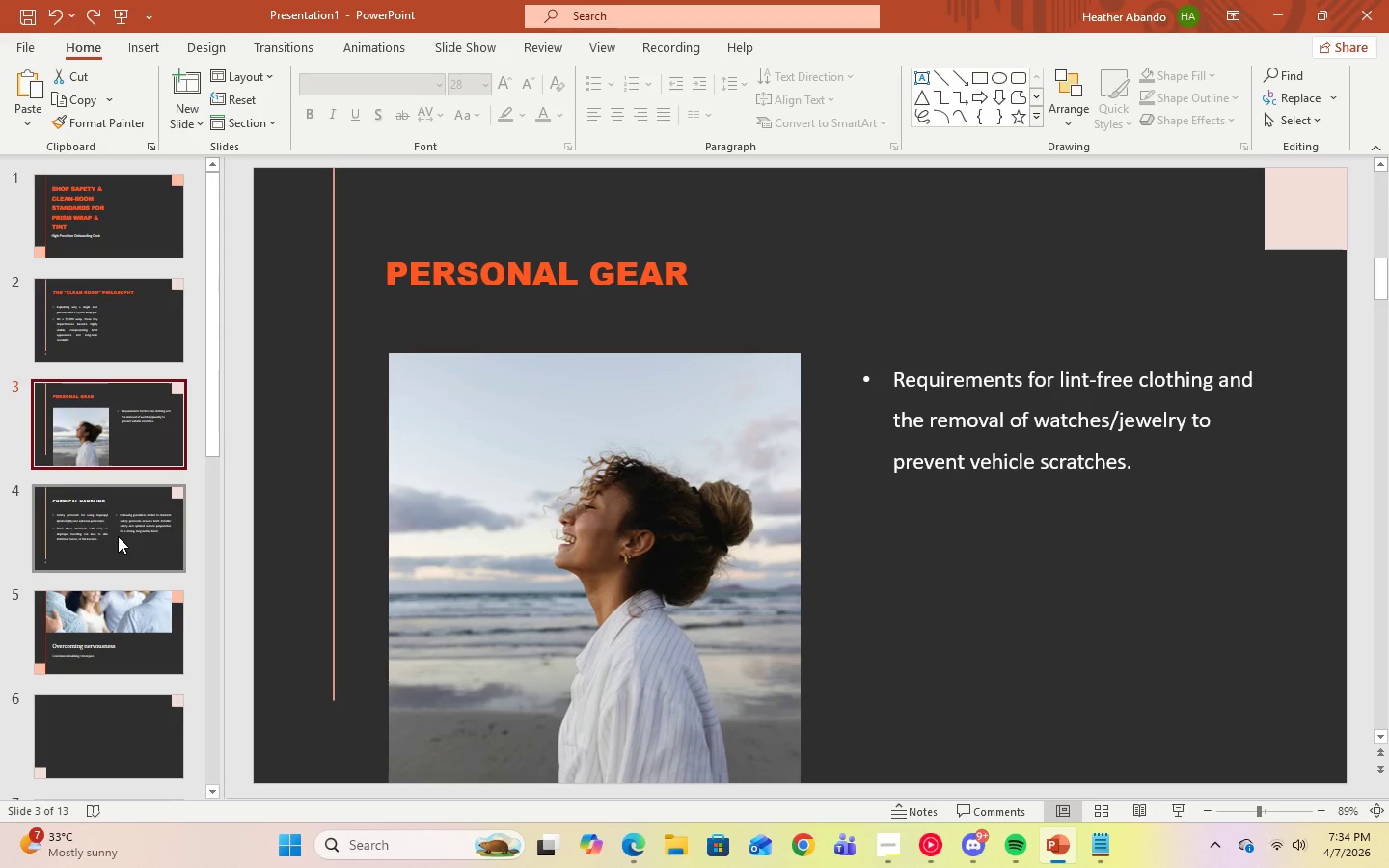 
left_click([118, 536])
 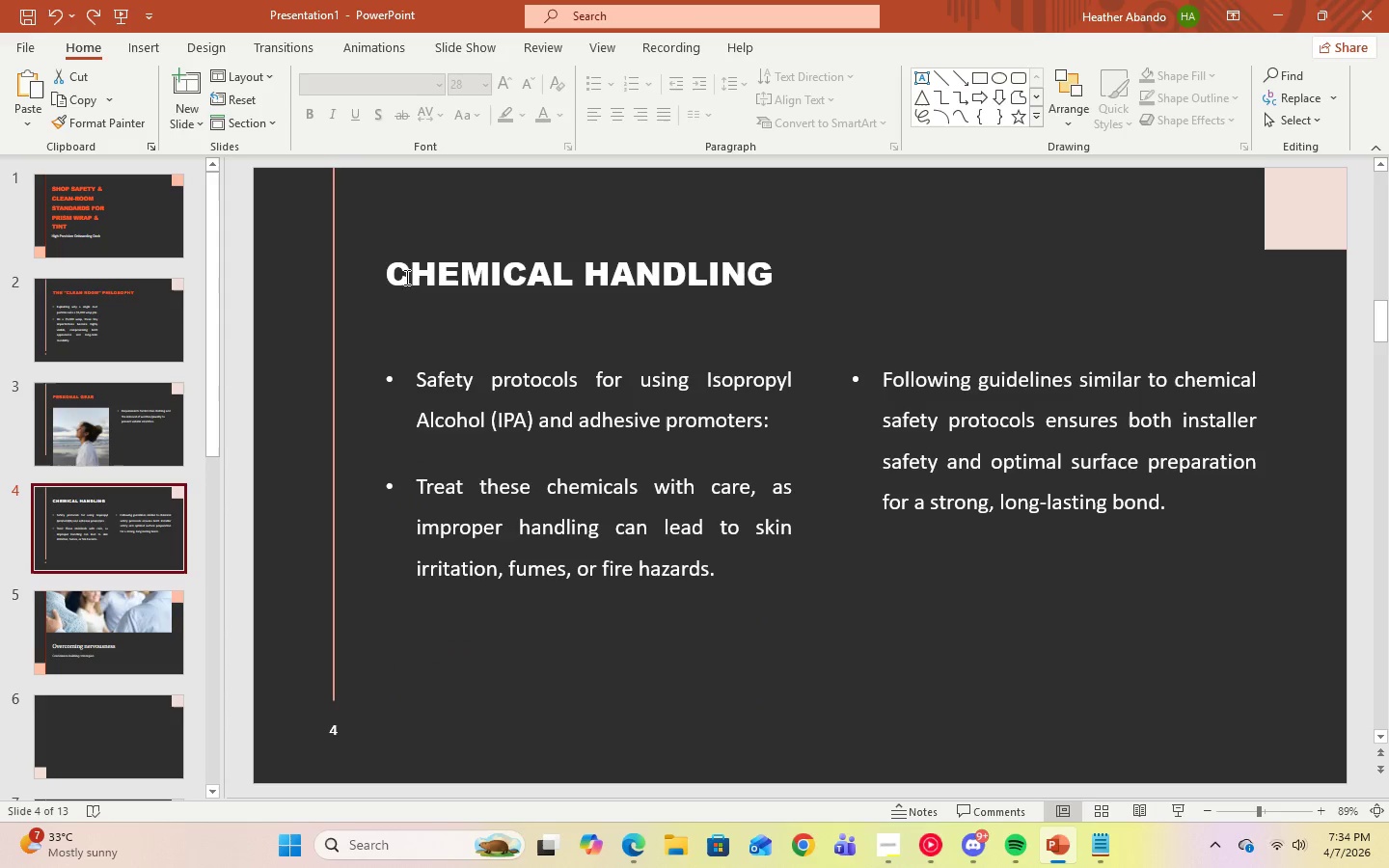 
left_click_drag(start_coordinate=[398, 279], to_coordinate=[797, 285])
 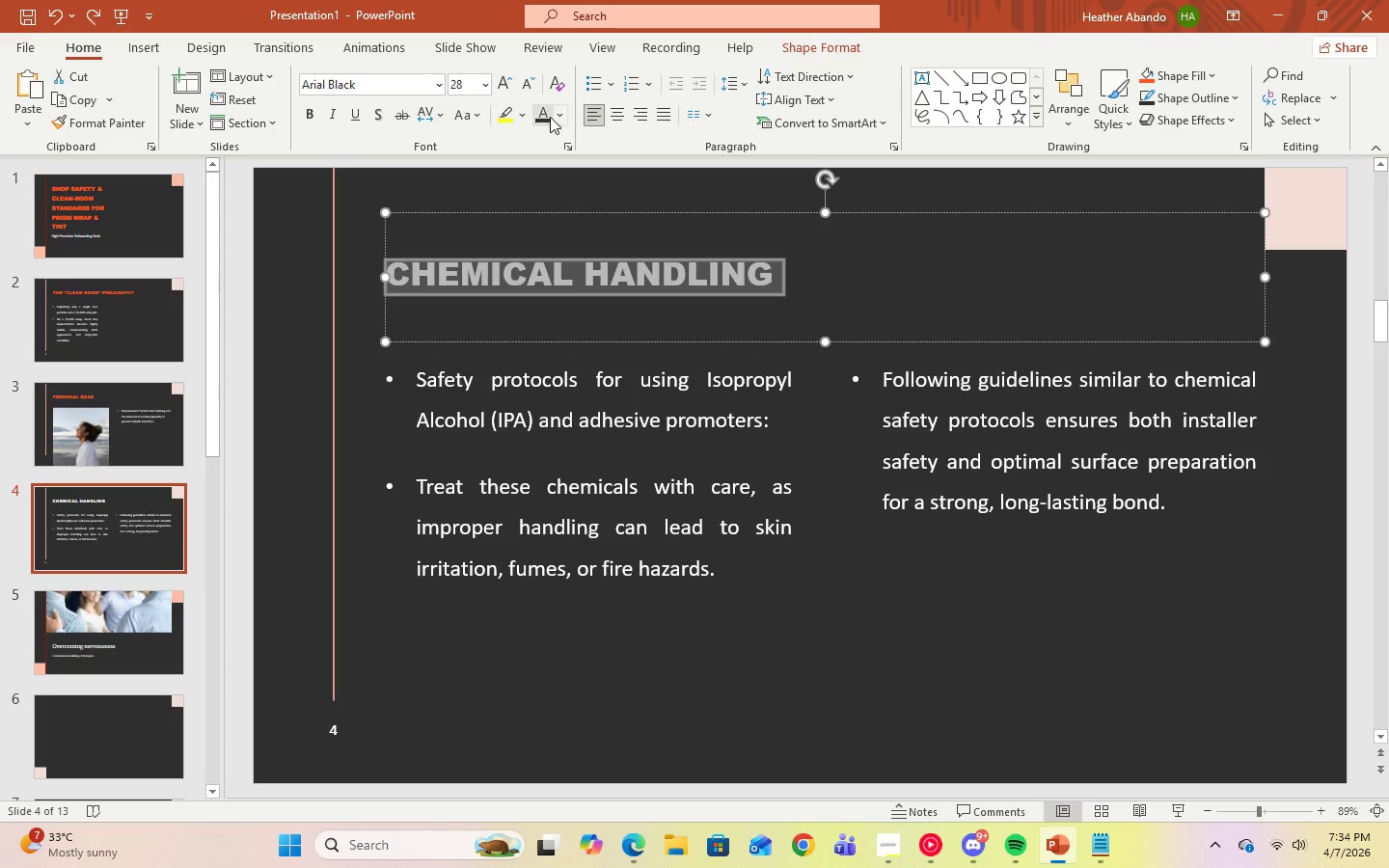 
left_click([558, 119])
 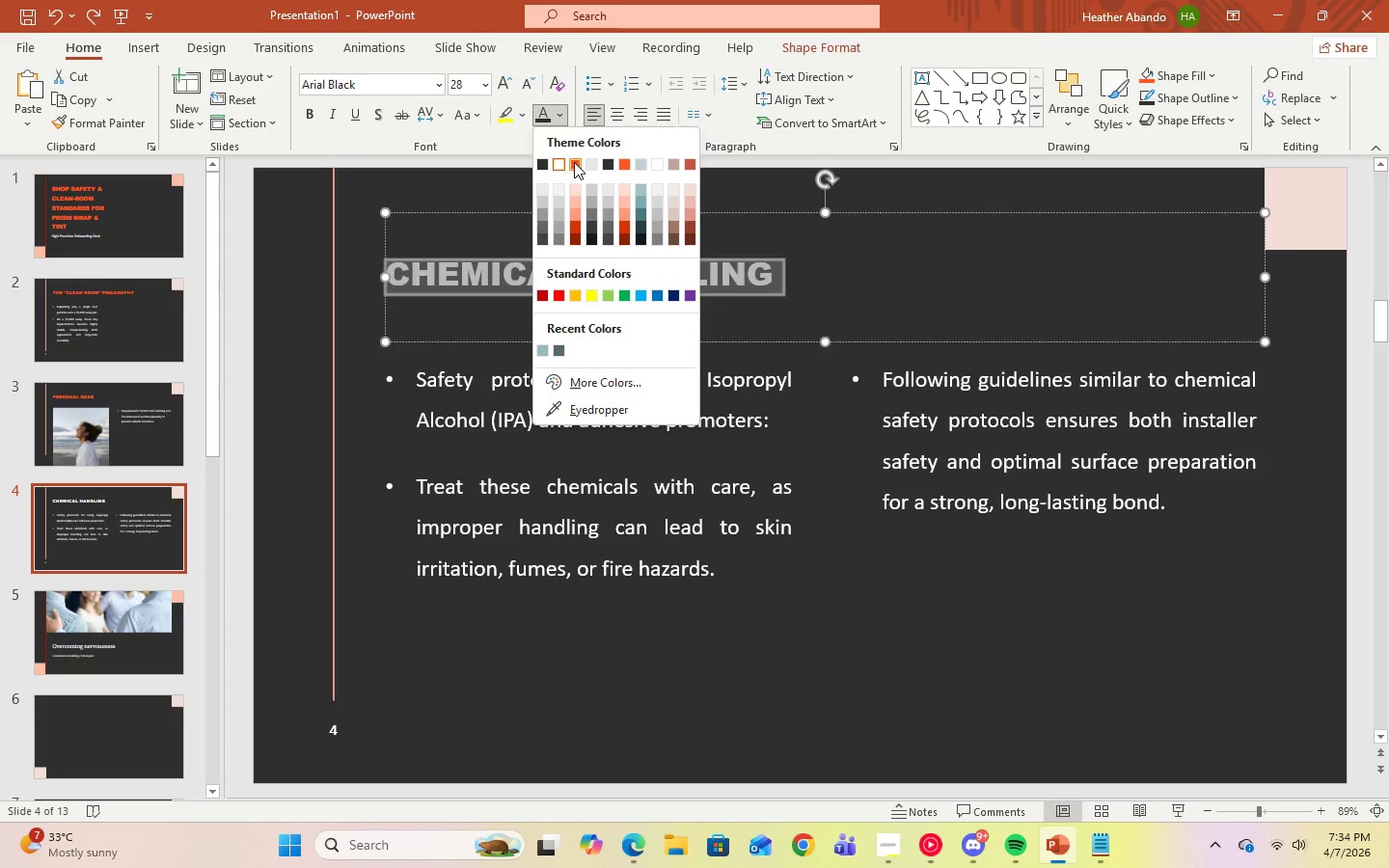 
left_click([574, 162])
 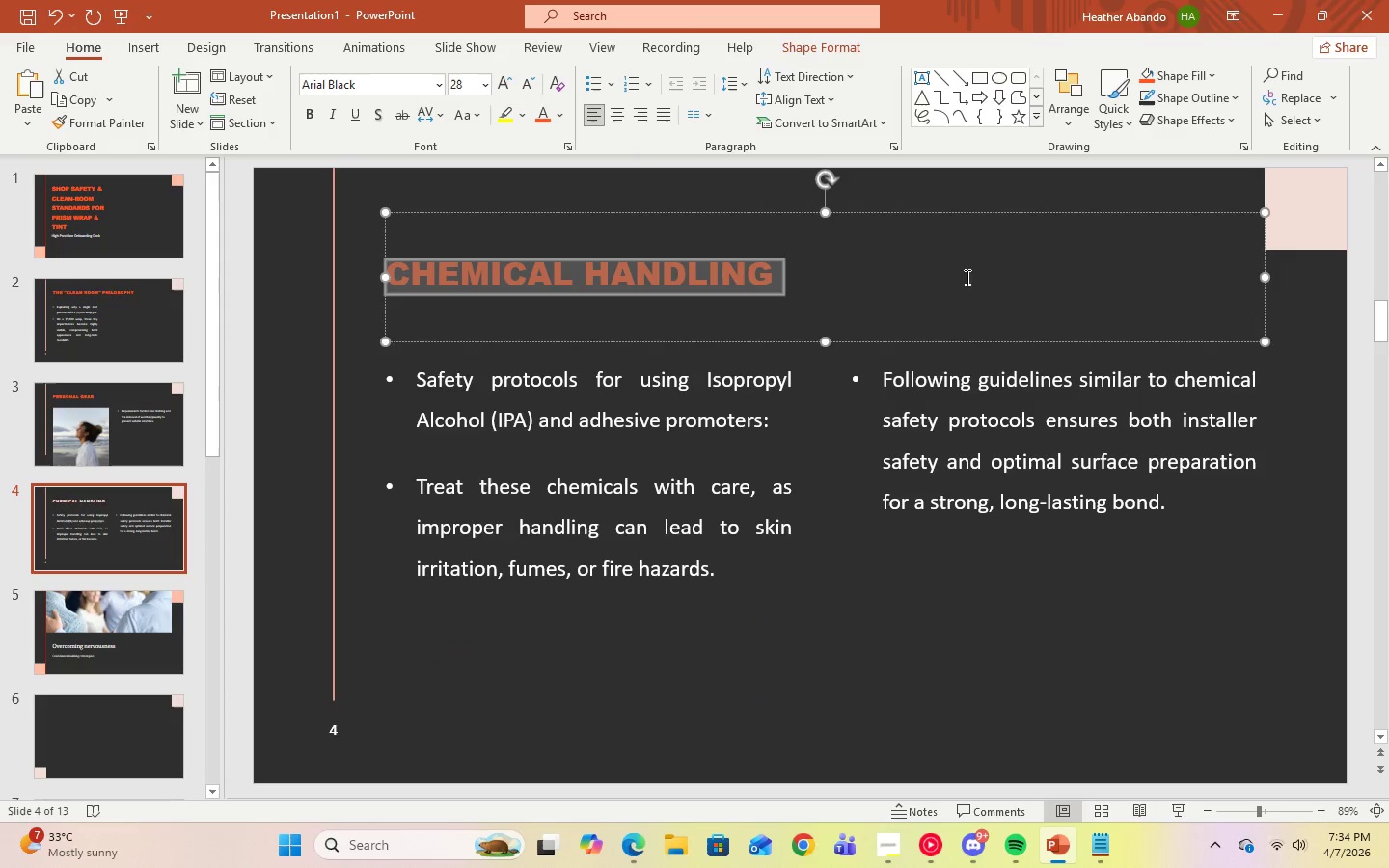 
left_click([976, 283])
 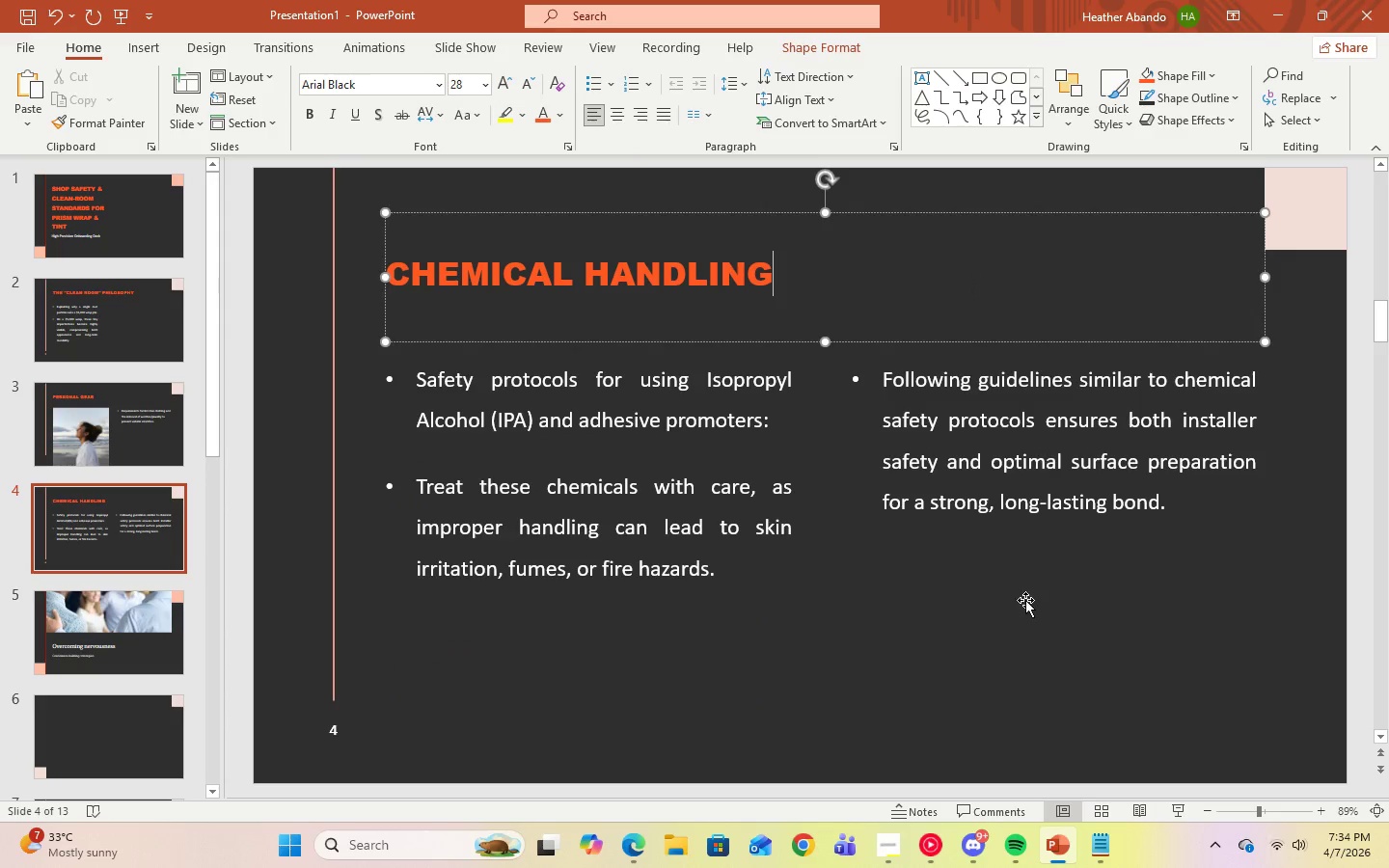 
left_click([1025, 600])
 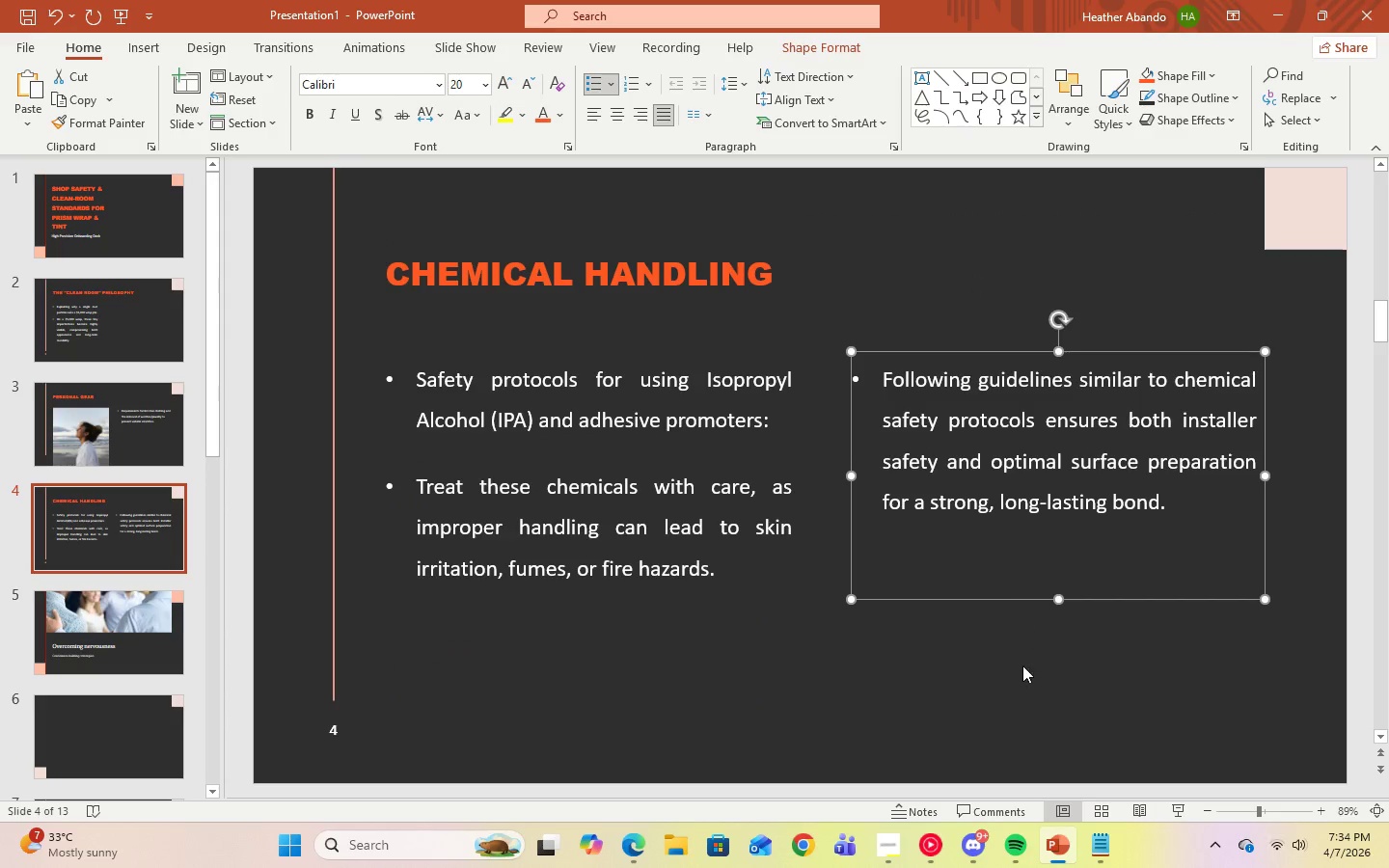 
left_click([1022, 672])
 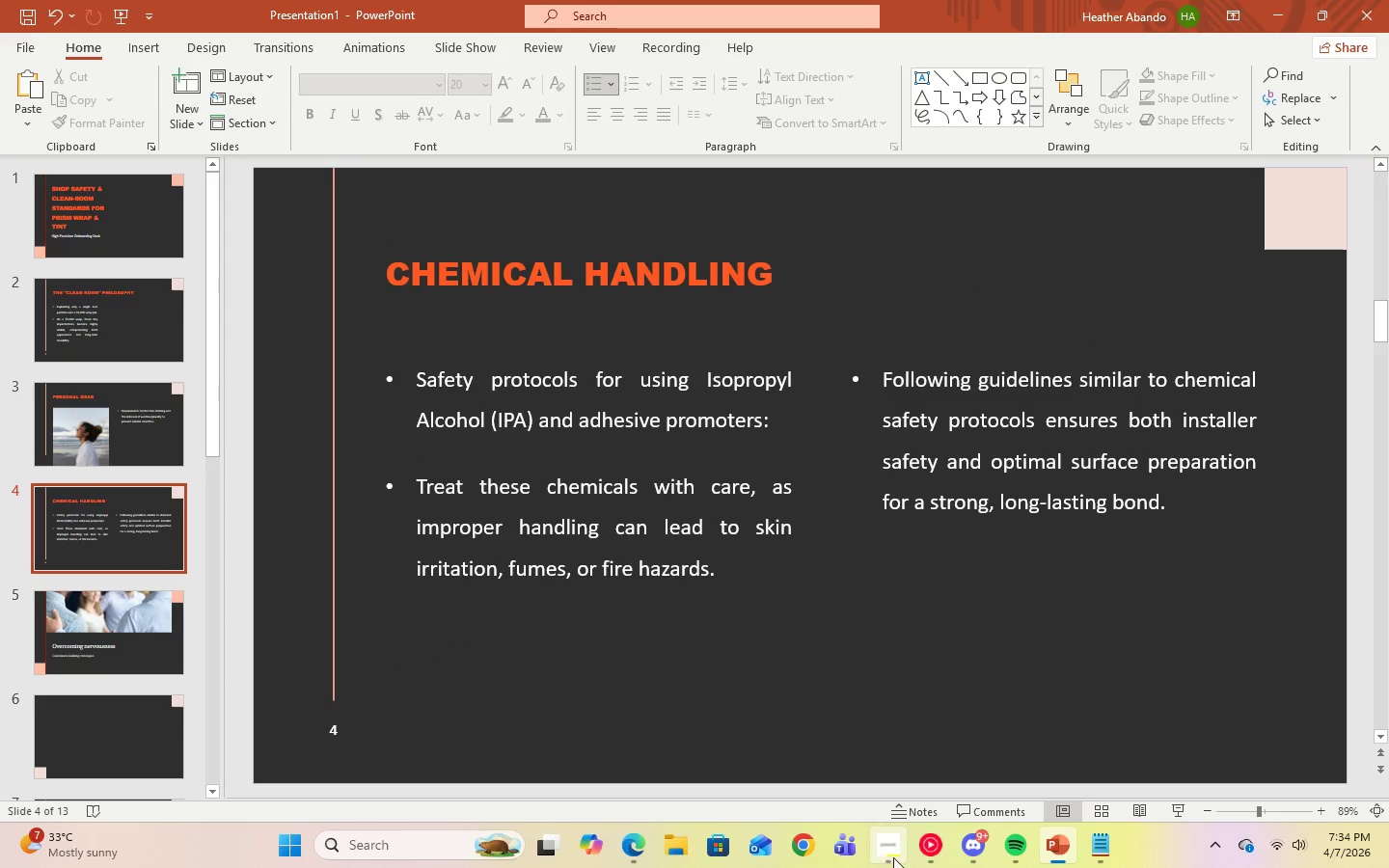 
left_click([893, 854])